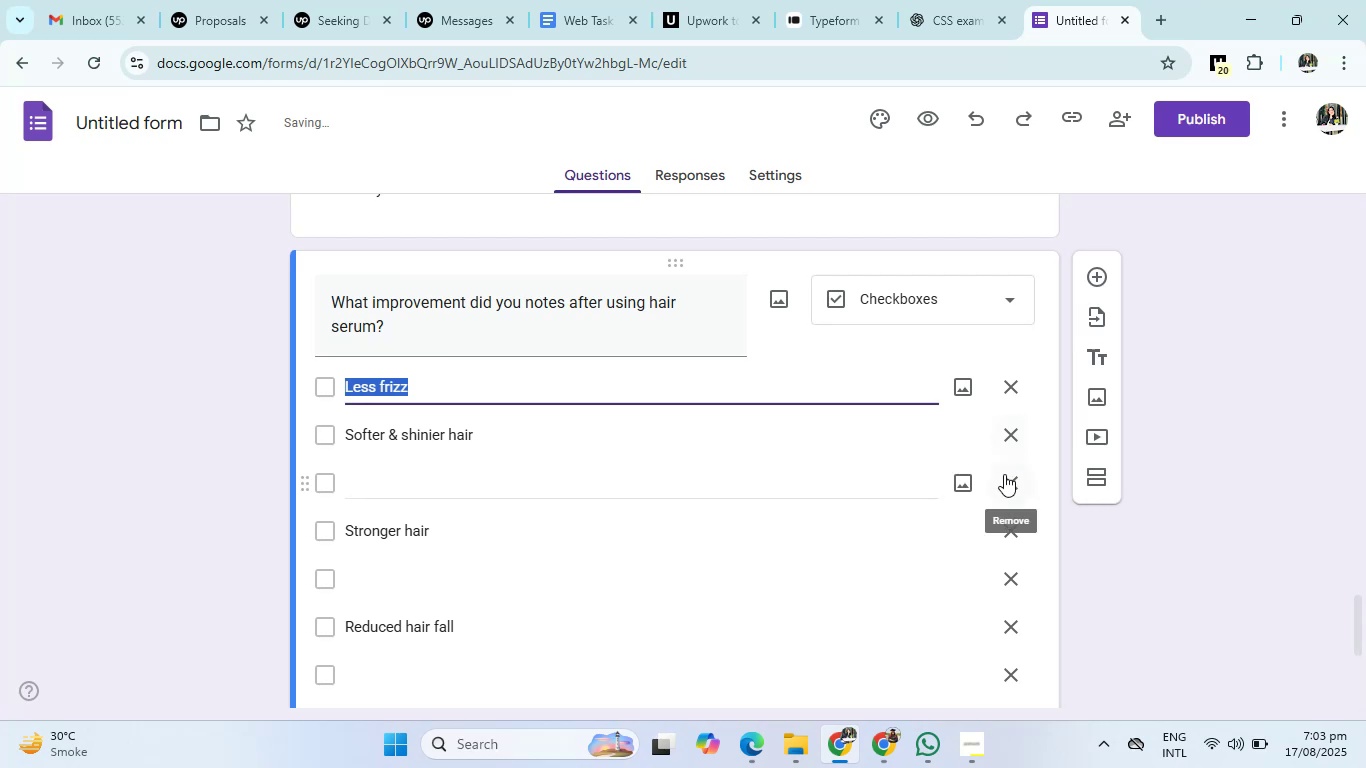 
left_click([1004, 479])
 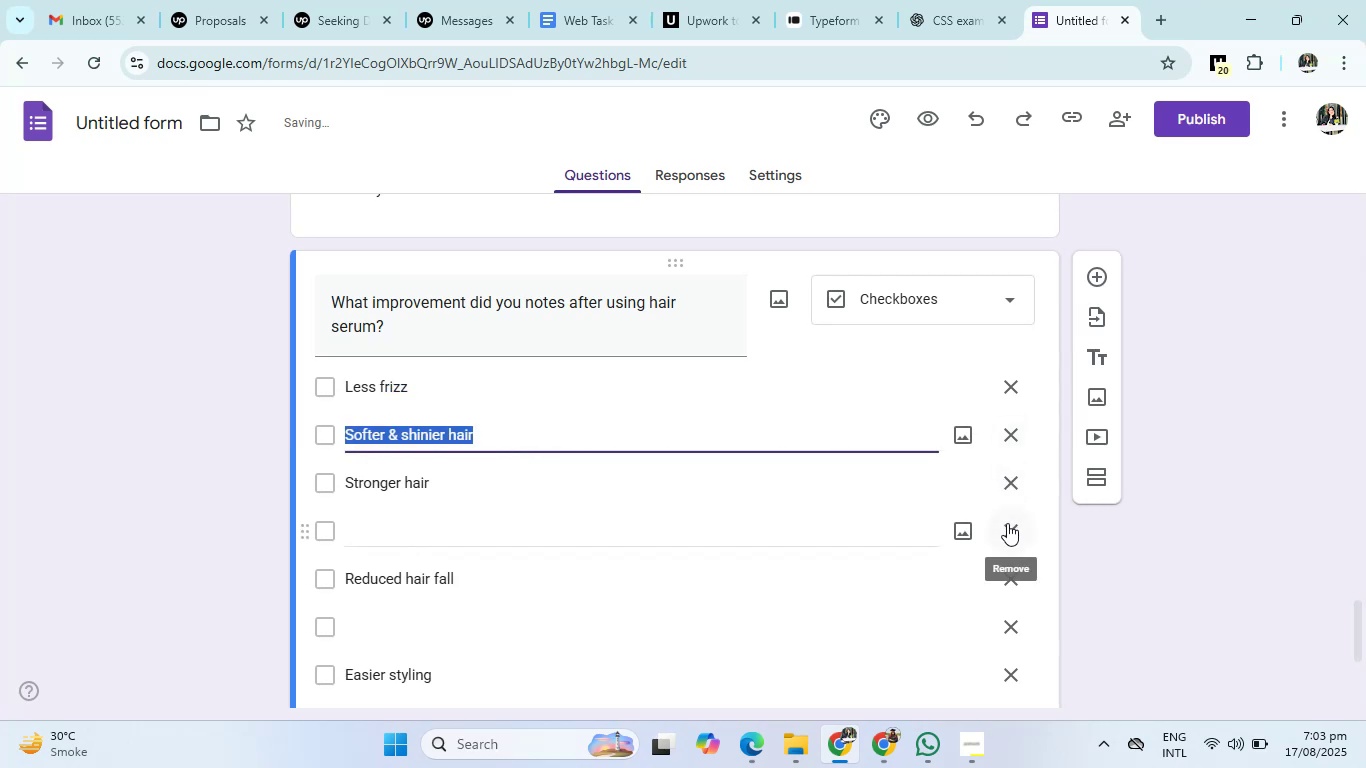 
left_click([1007, 525])
 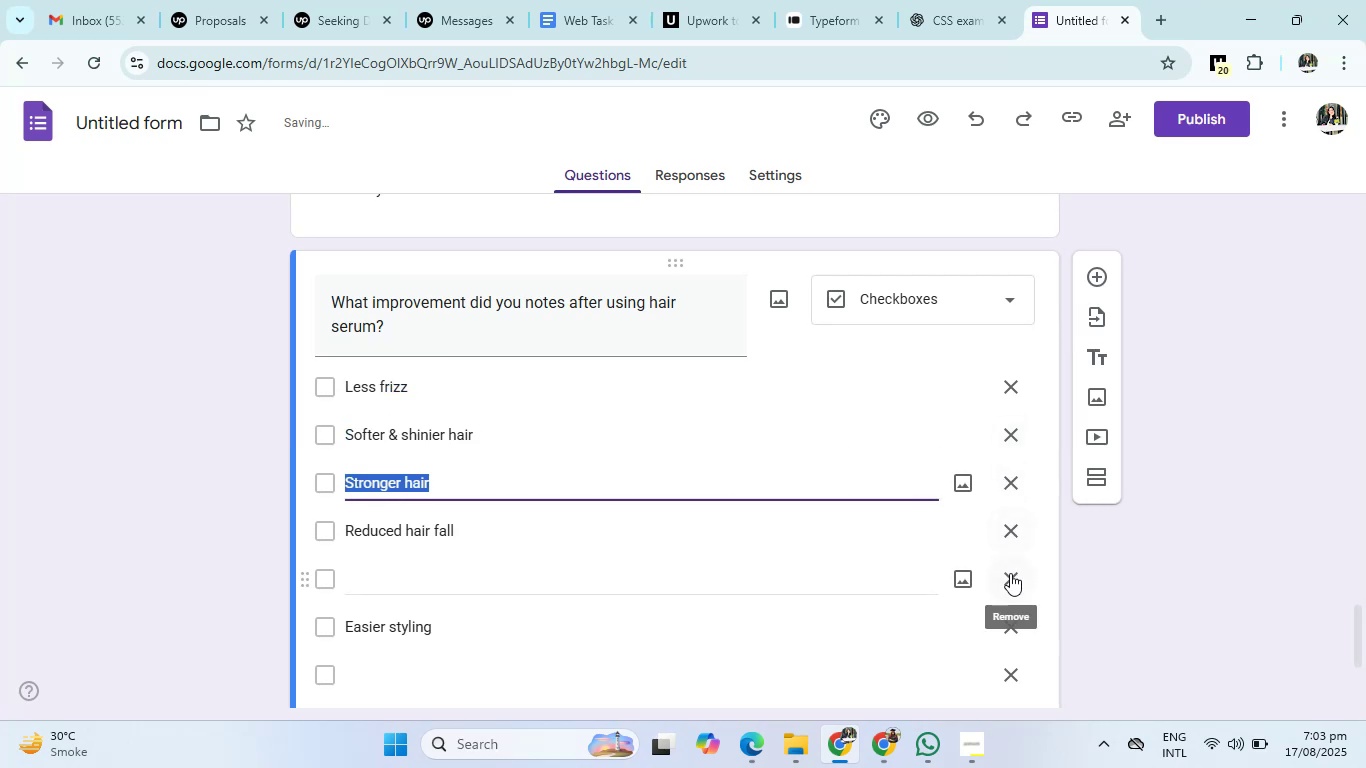 
left_click([1010, 580])
 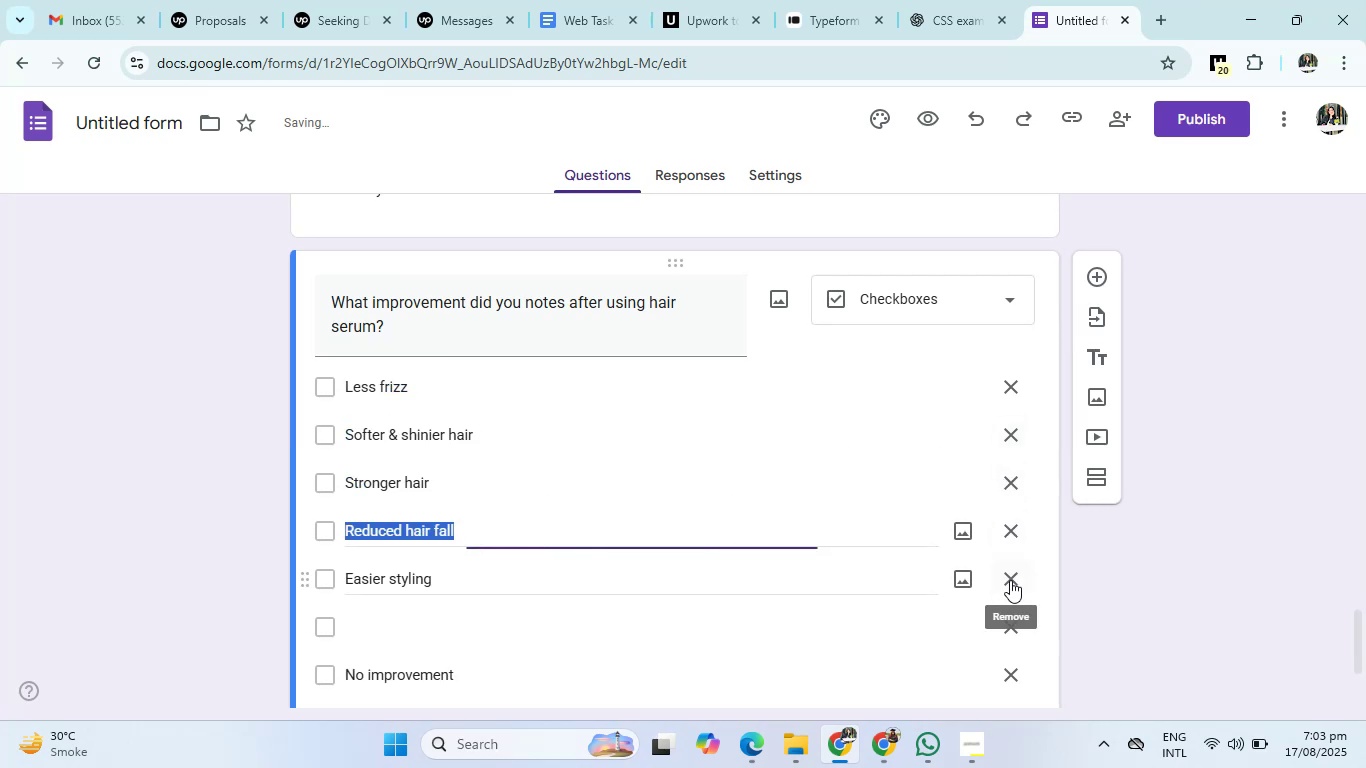 
scroll: coordinate [1010, 580], scroll_direction: none, amount: 0.0
 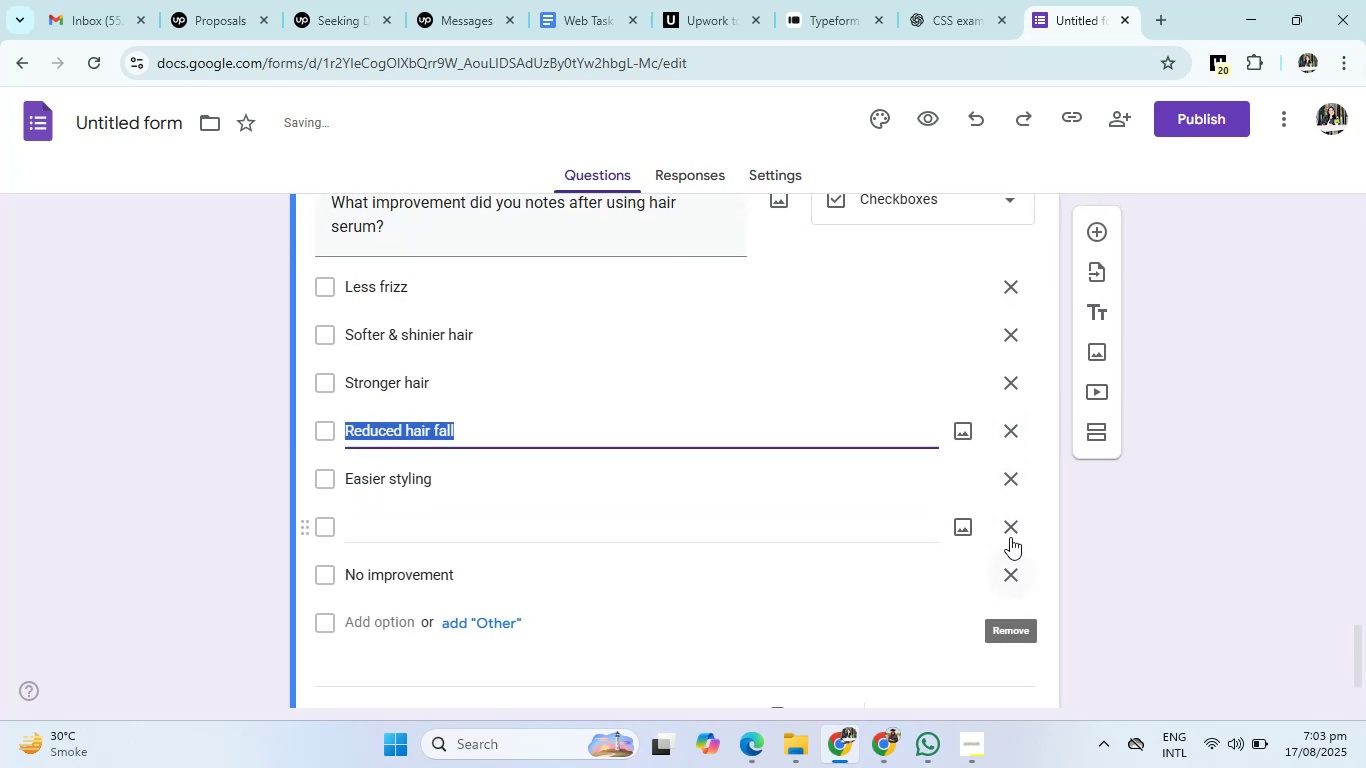 
left_click([1010, 527])
 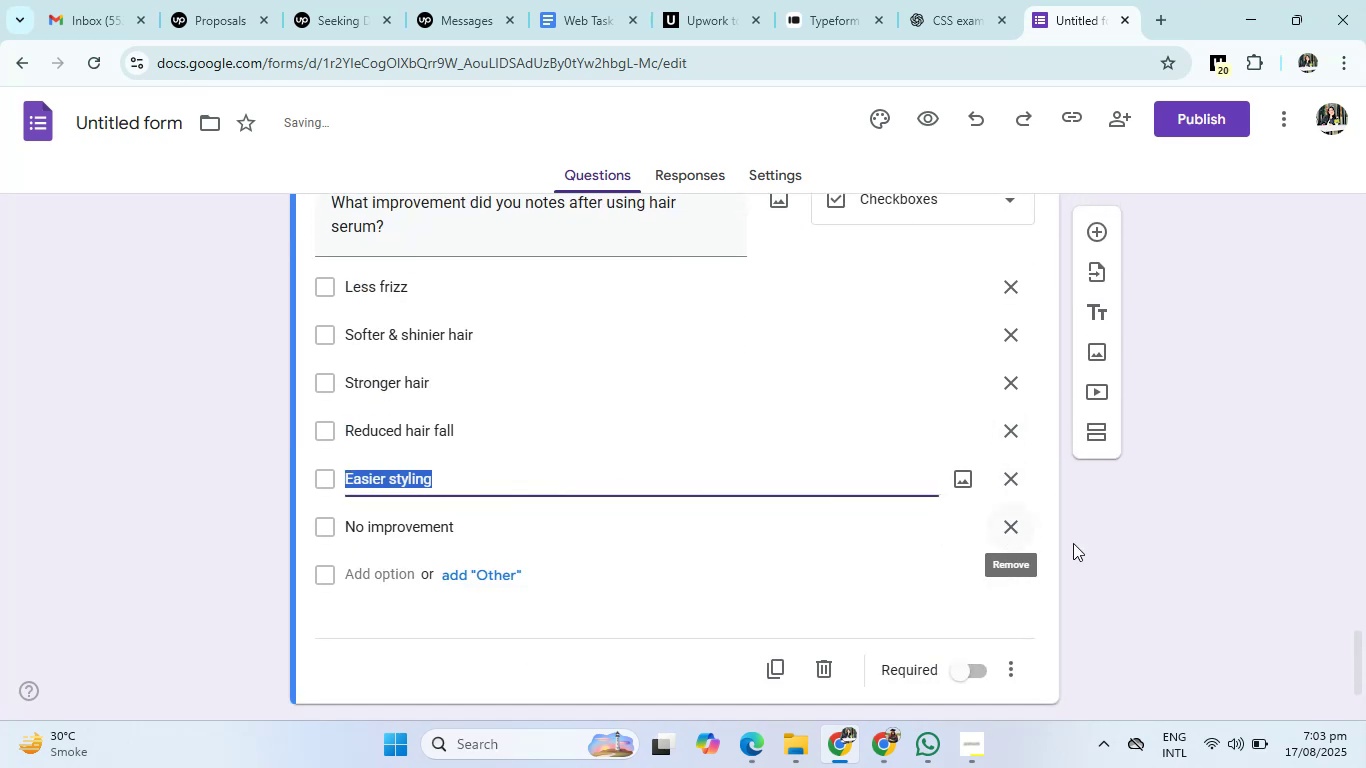 
left_click([1278, 577])
 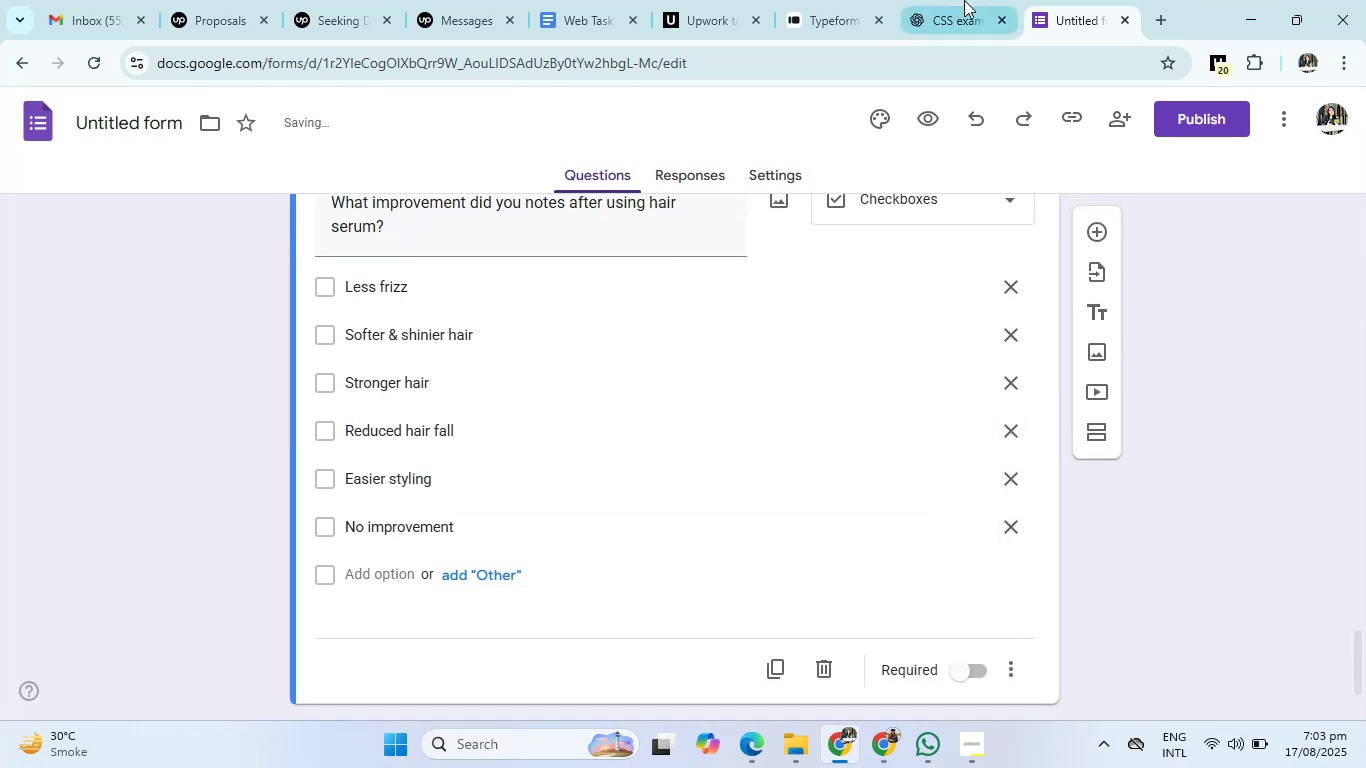 
left_click([968, 0])
 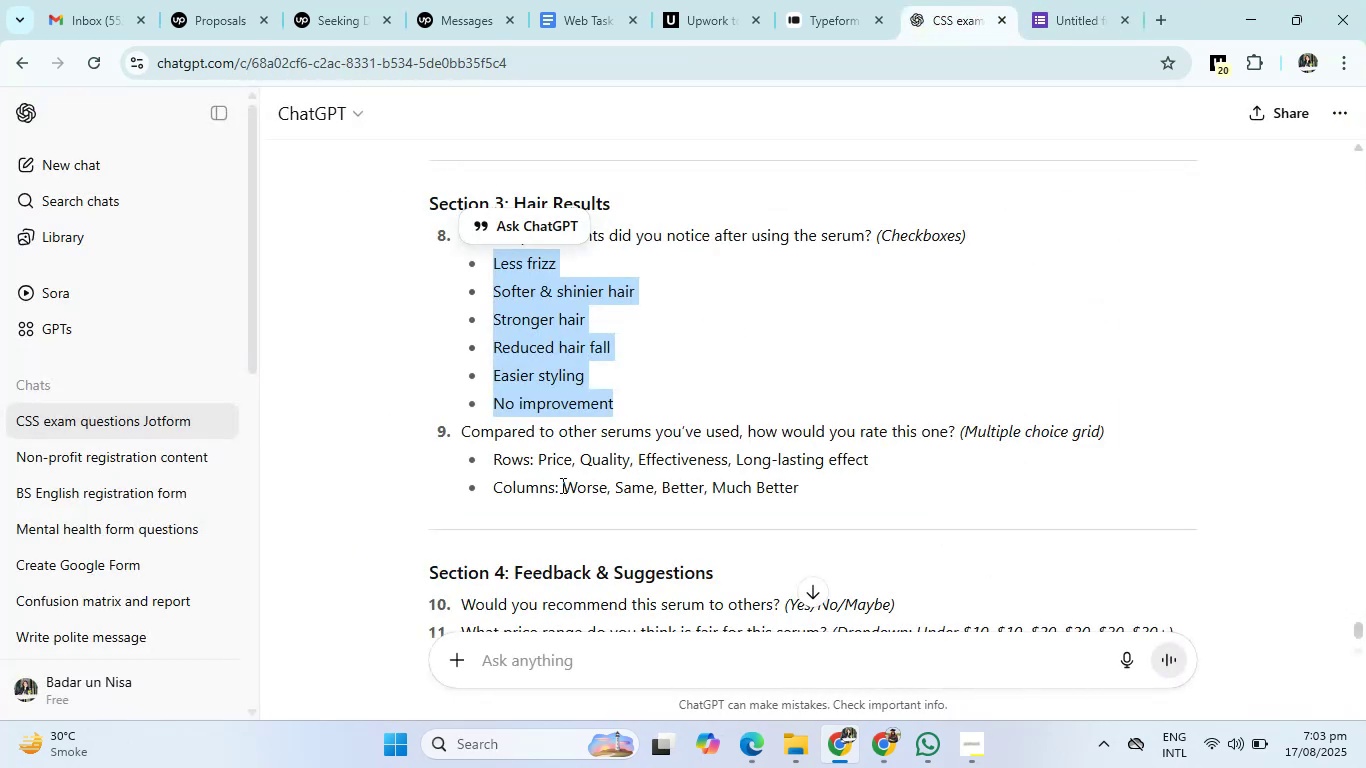 
scroll: coordinate [557, 488], scroll_direction: down, amount: 1.0
 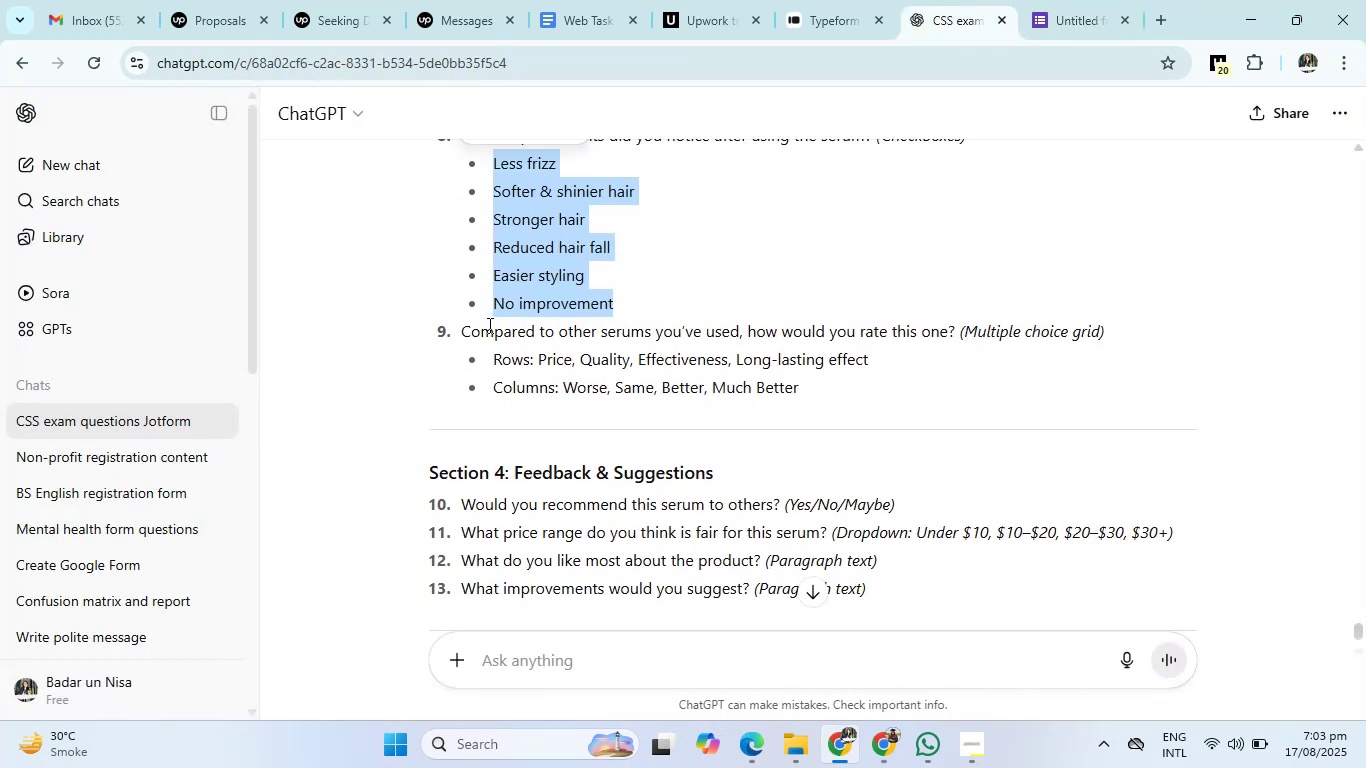 
left_click_drag(start_coordinate=[459, 337], to_coordinate=[967, 332])
 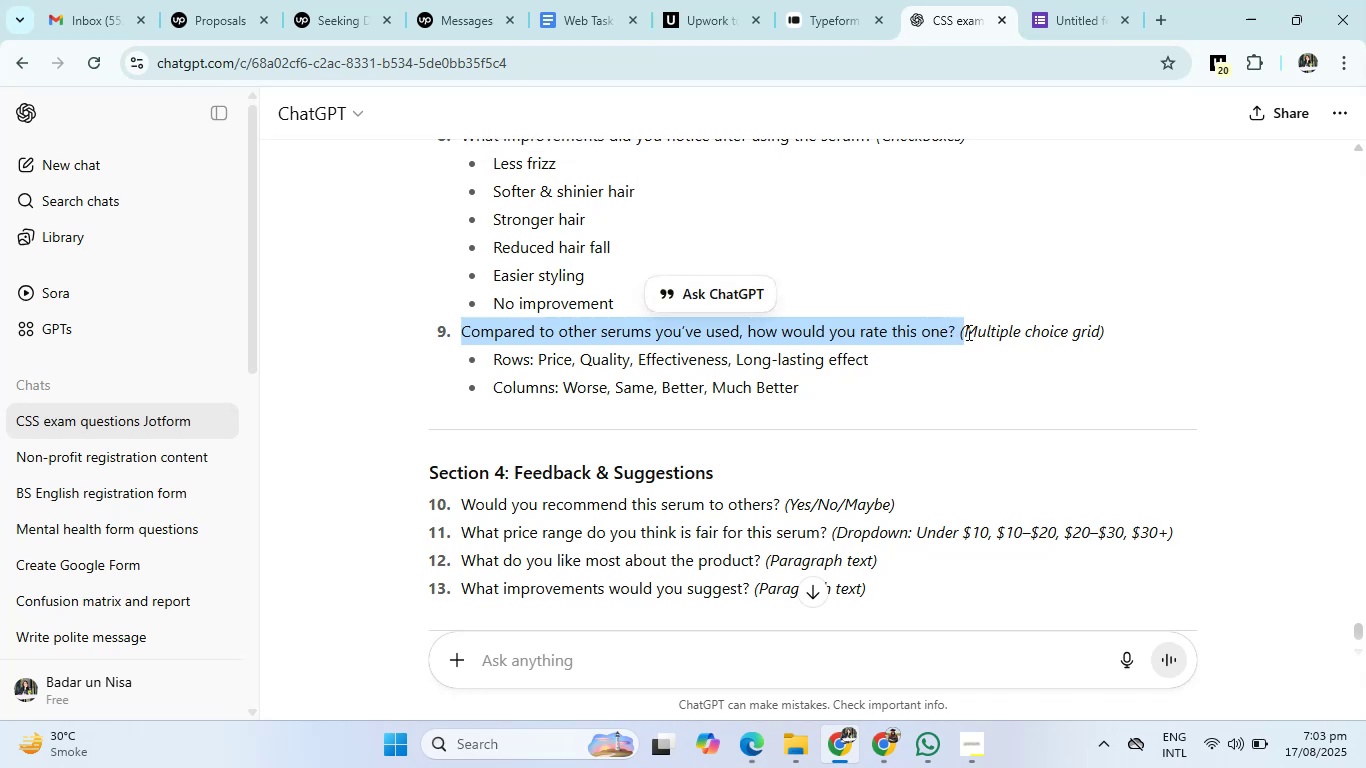 
key(Control+C)
 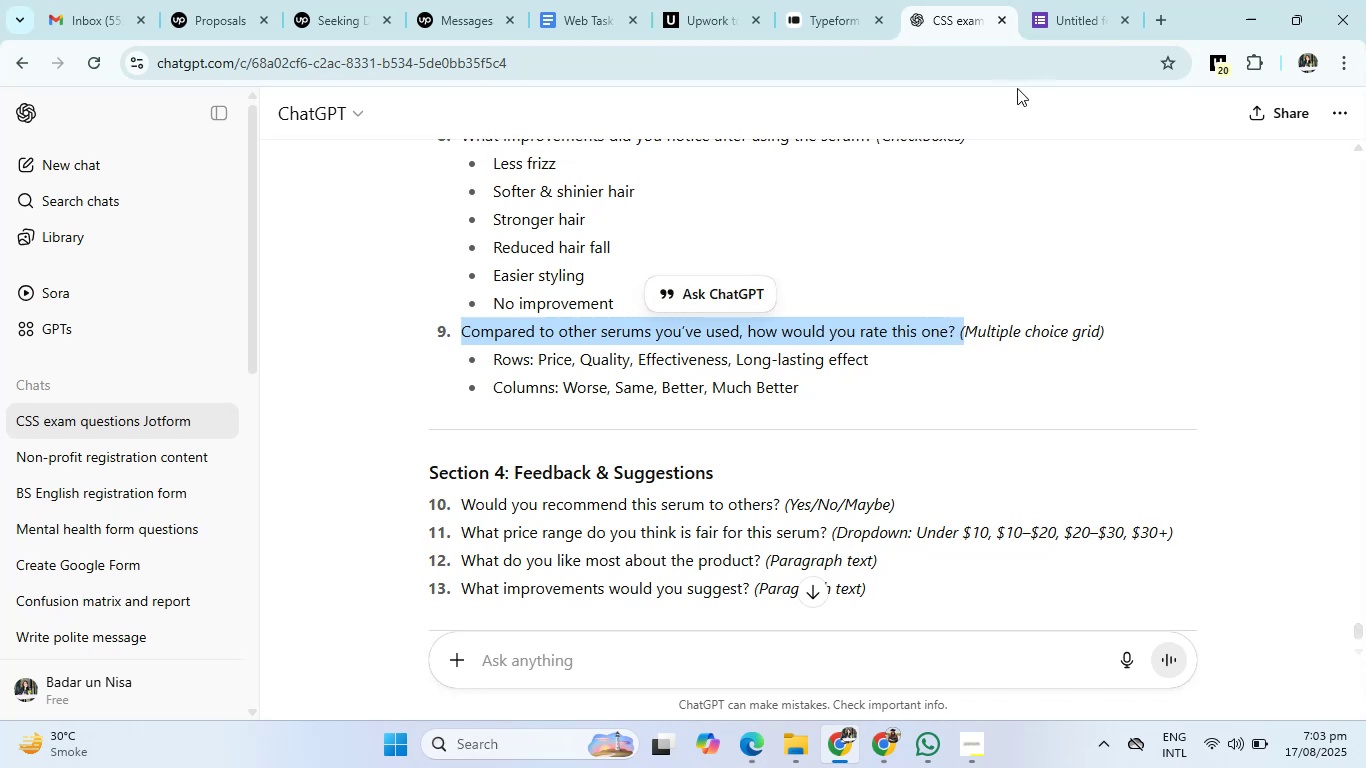 
left_click([1059, 0])
 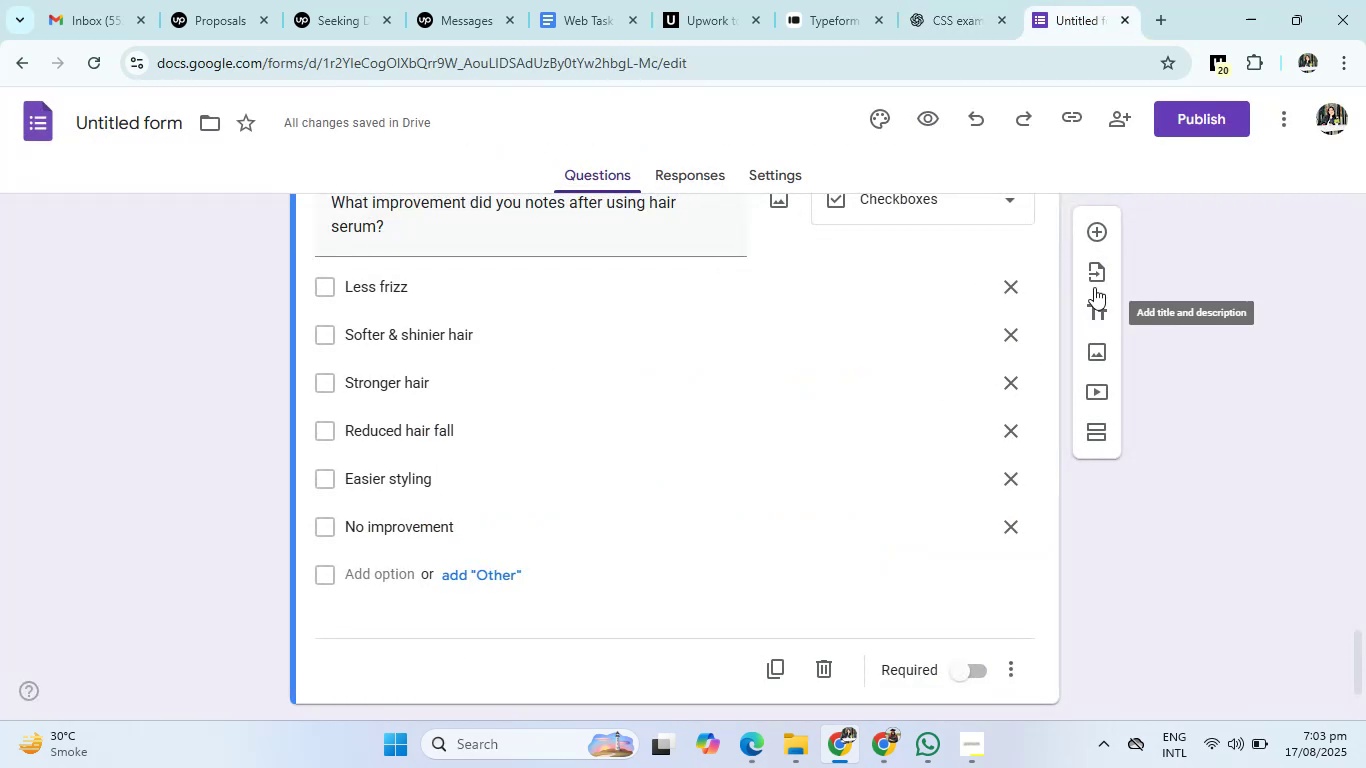 
left_click([1101, 229])
 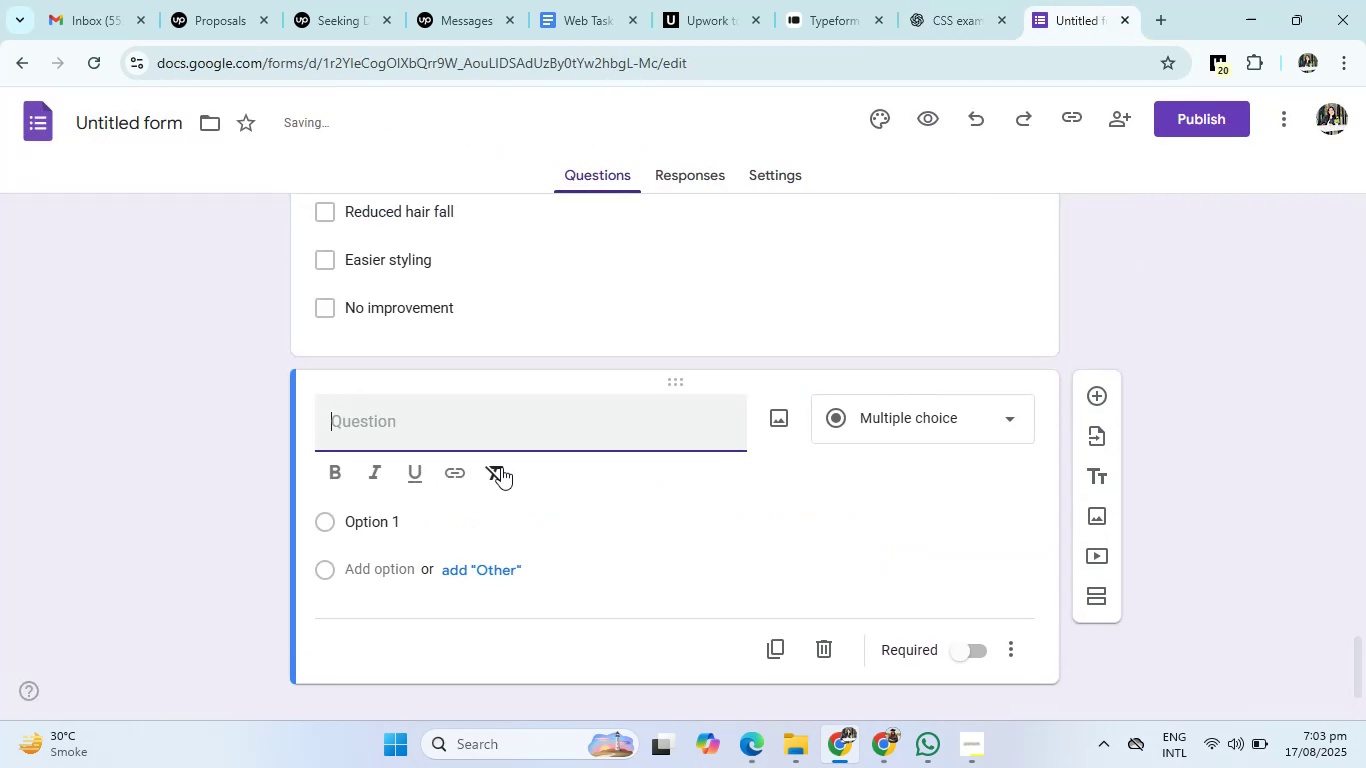 
left_click([456, 420])
 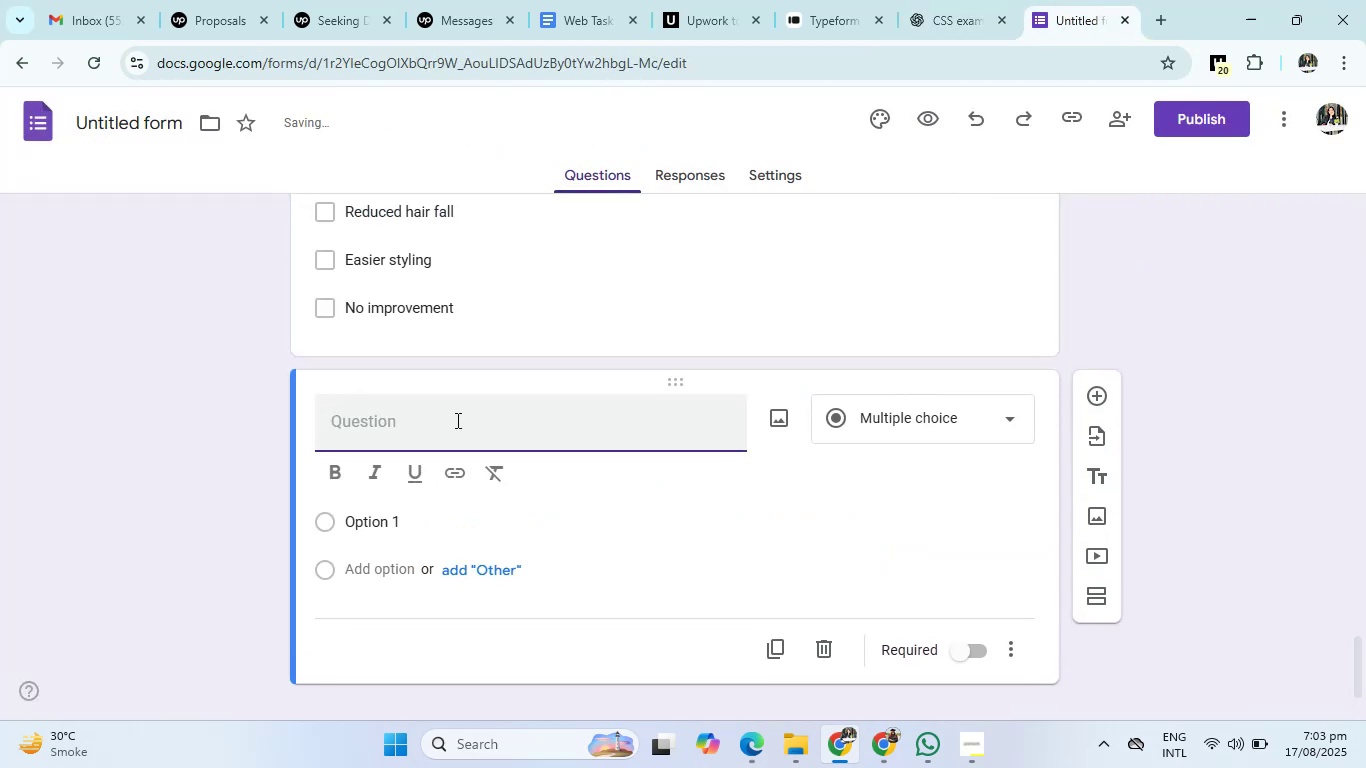 
key(Control+V)
 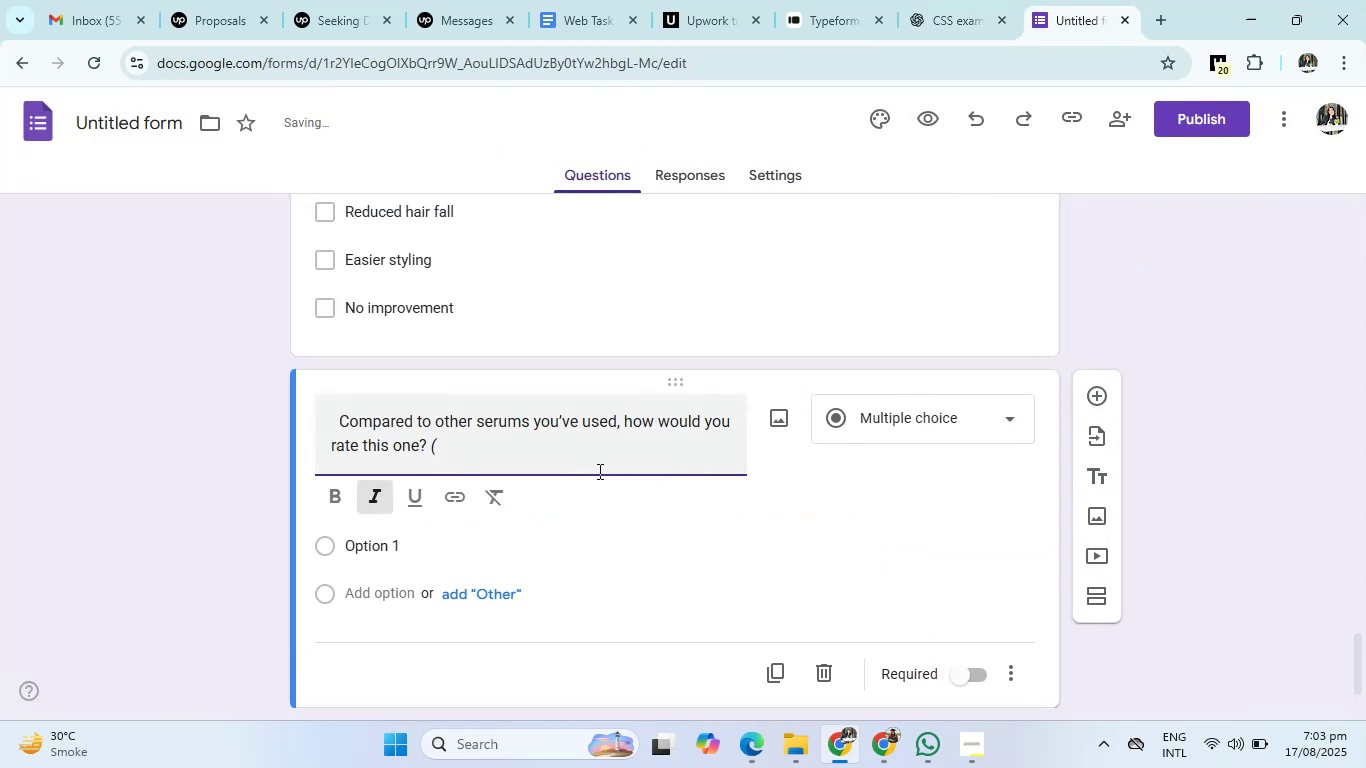 
left_click([490, 453])
 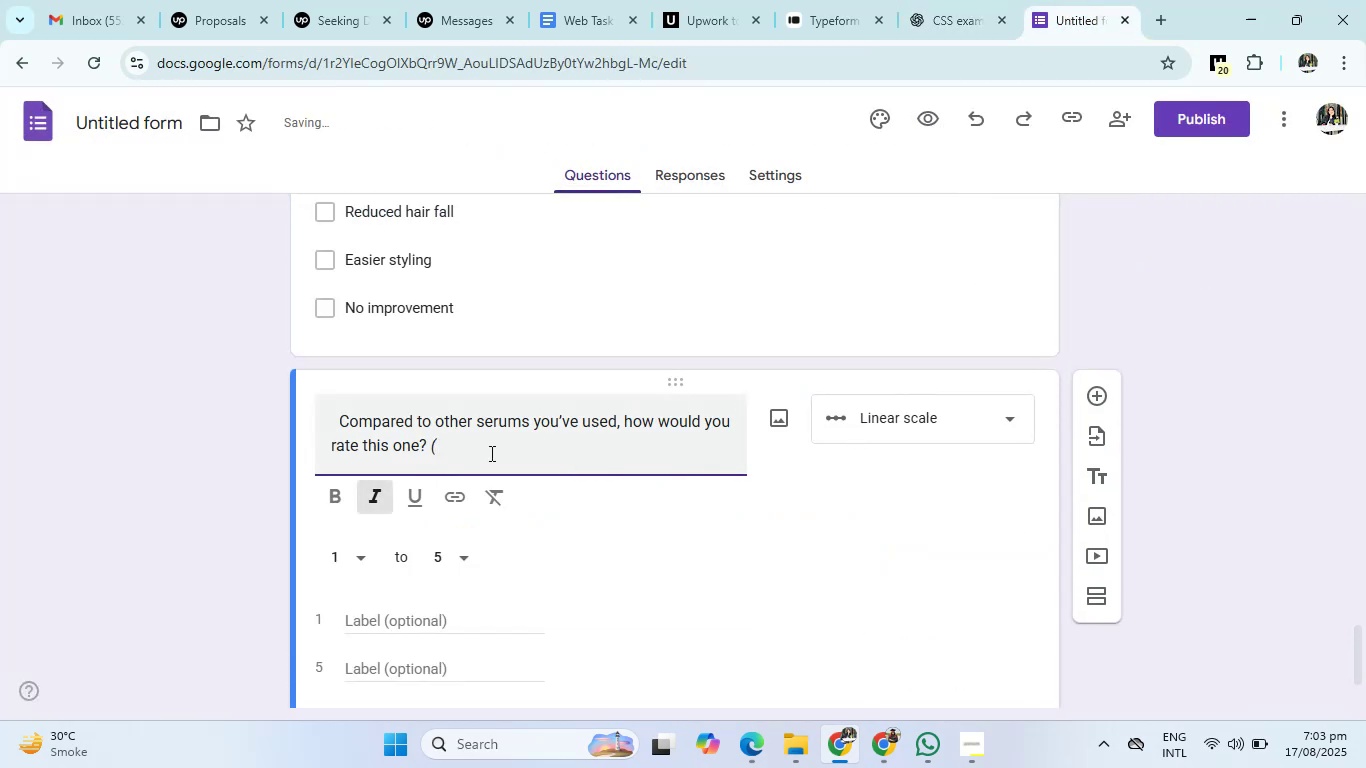 
key(Backspace)
 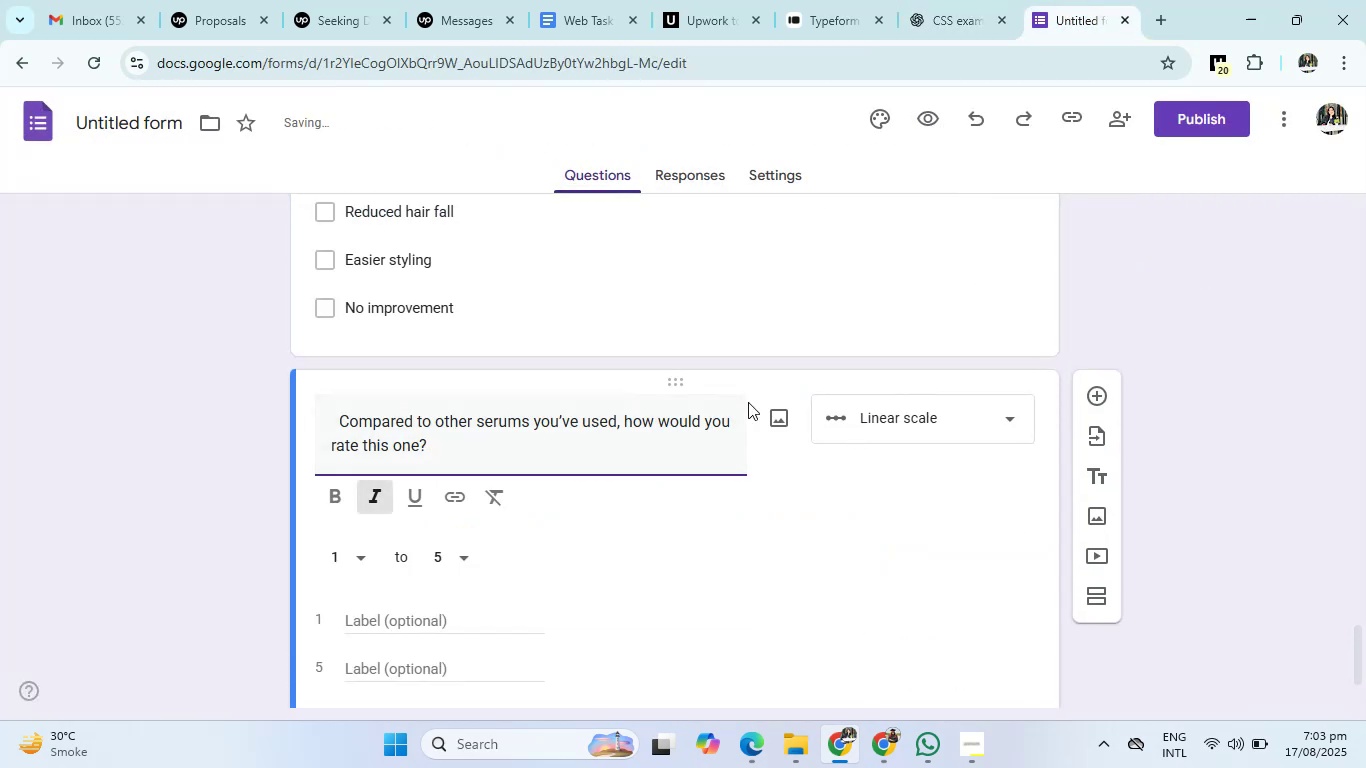 
left_click([885, 433])
 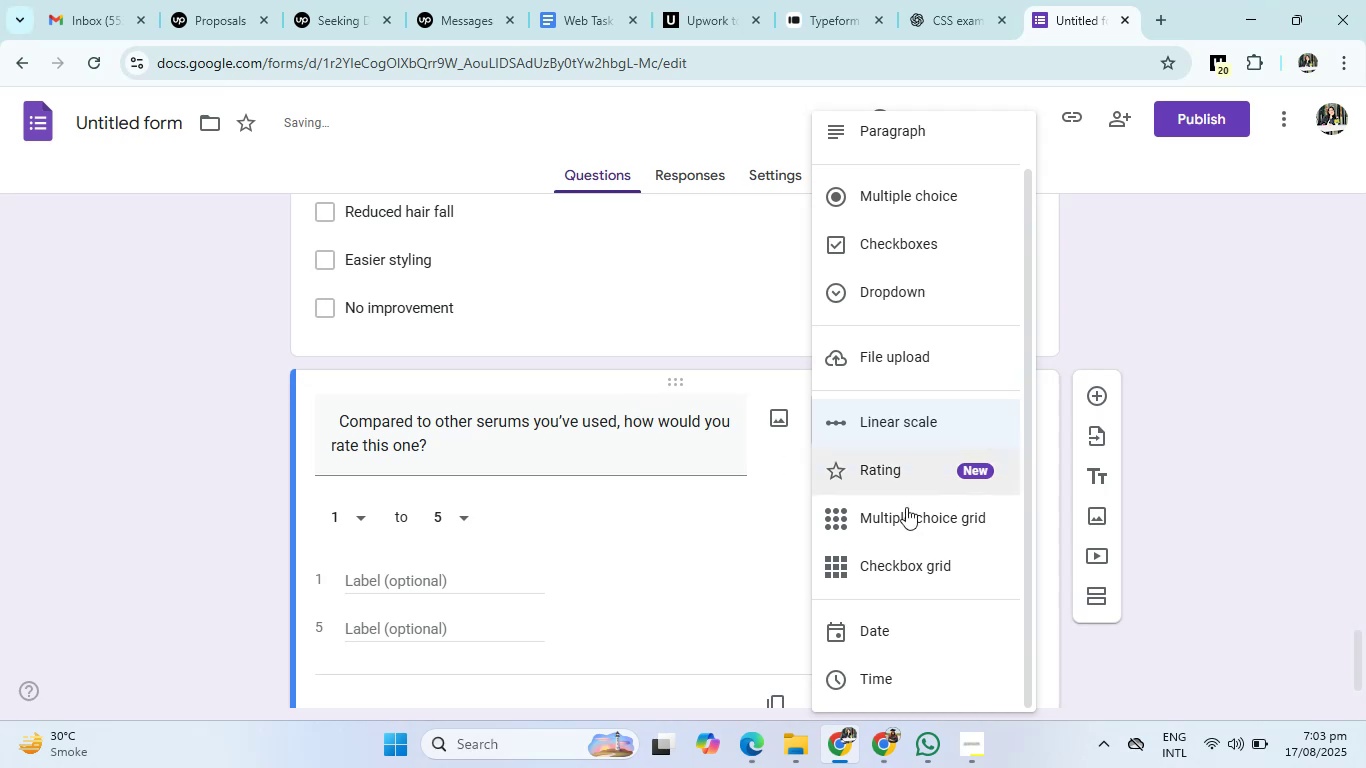 
left_click([964, 528])
 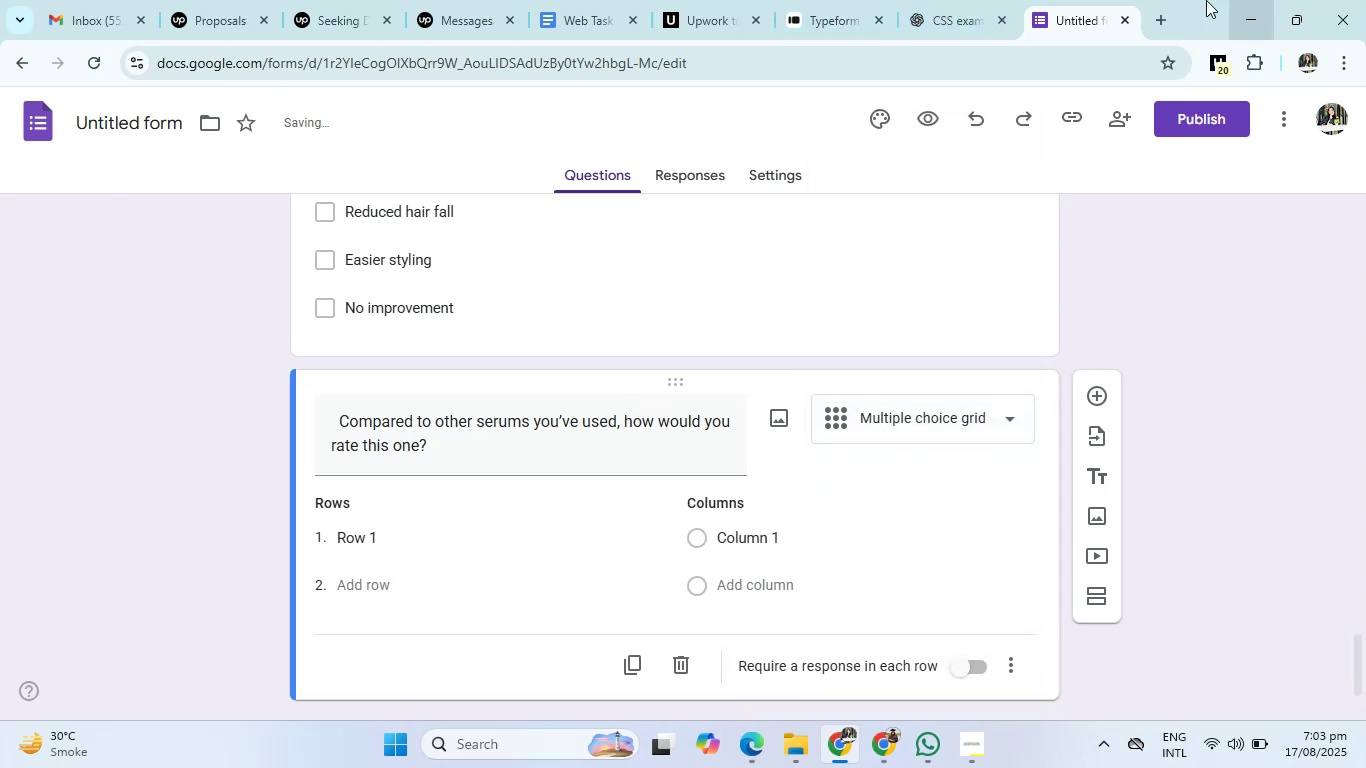 
left_click([969, 4])
 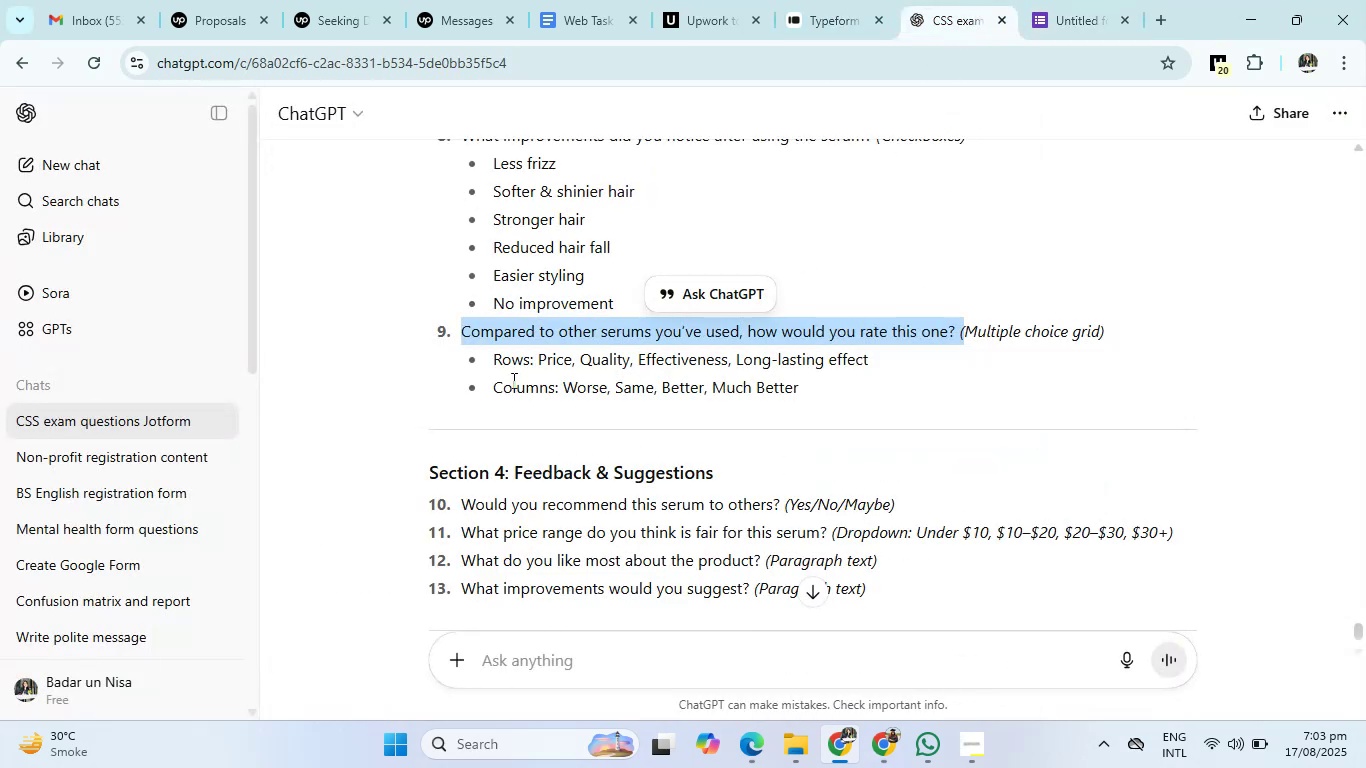 
left_click_drag(start_coordinate=[494, 365], to_coordinate=[922, 349])
 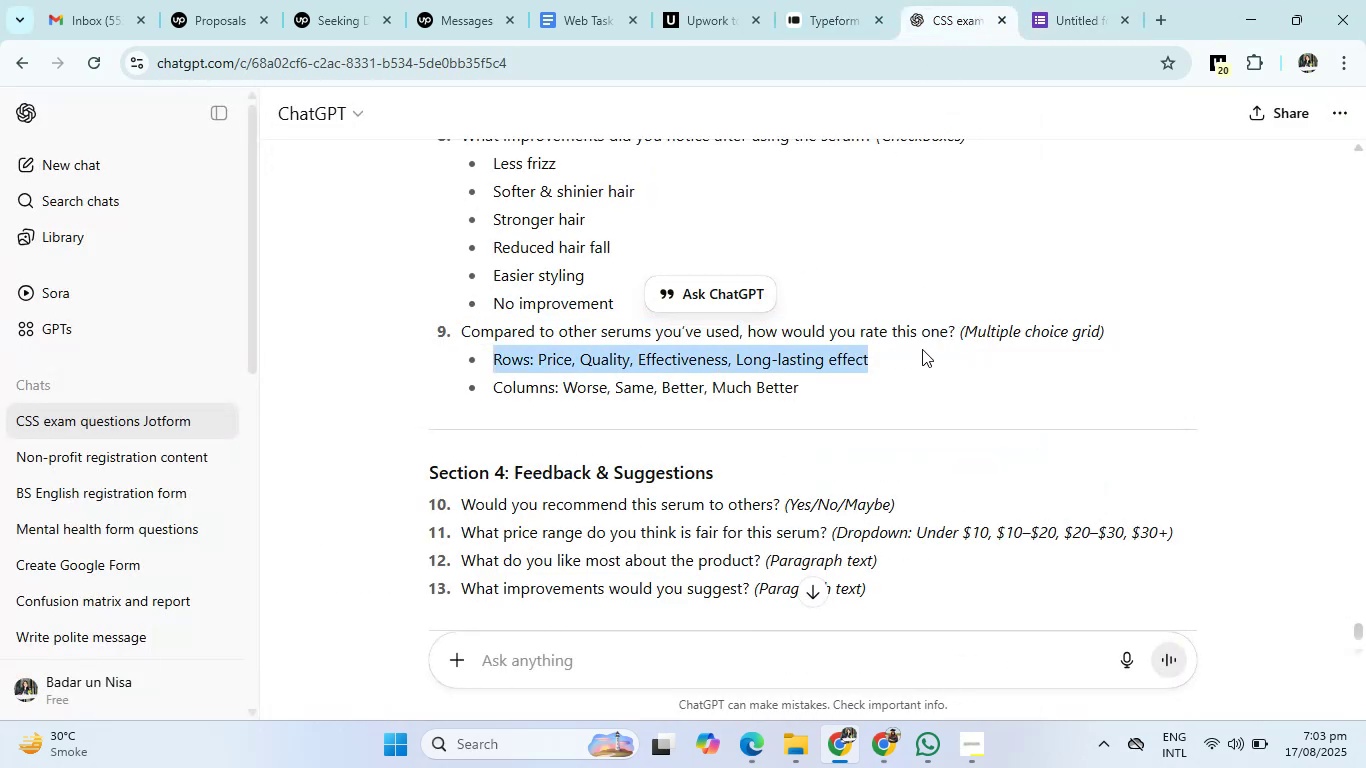 
key(Control+C)
 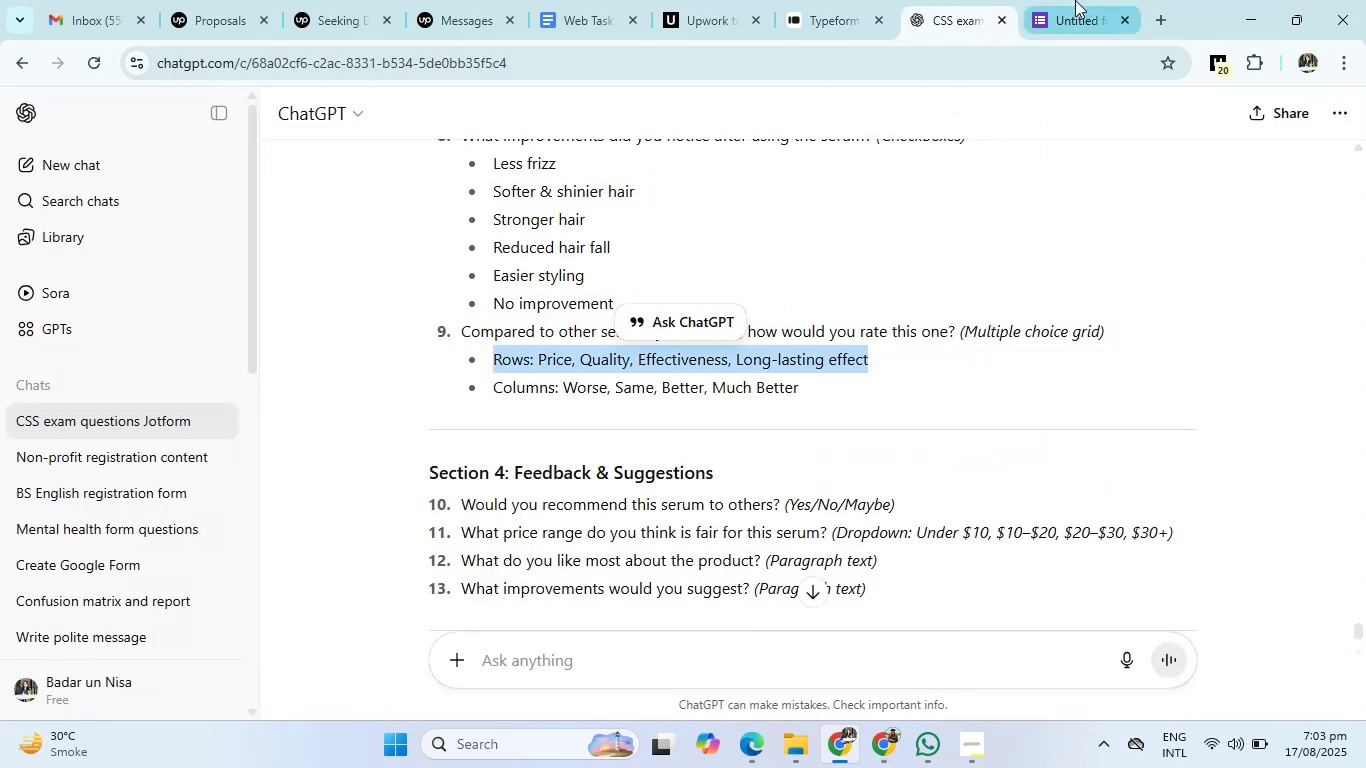 
left_click([1071, 0])
 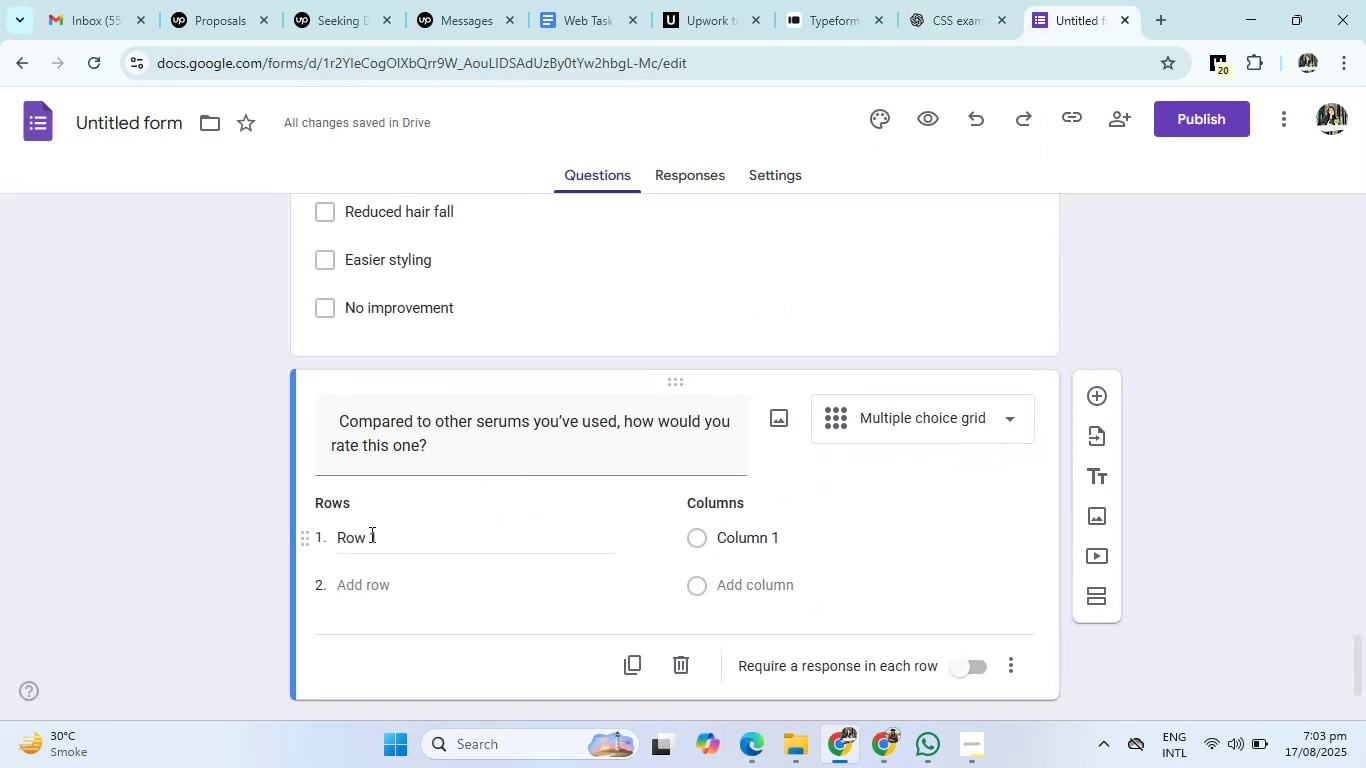 
left_click([354, 540])
 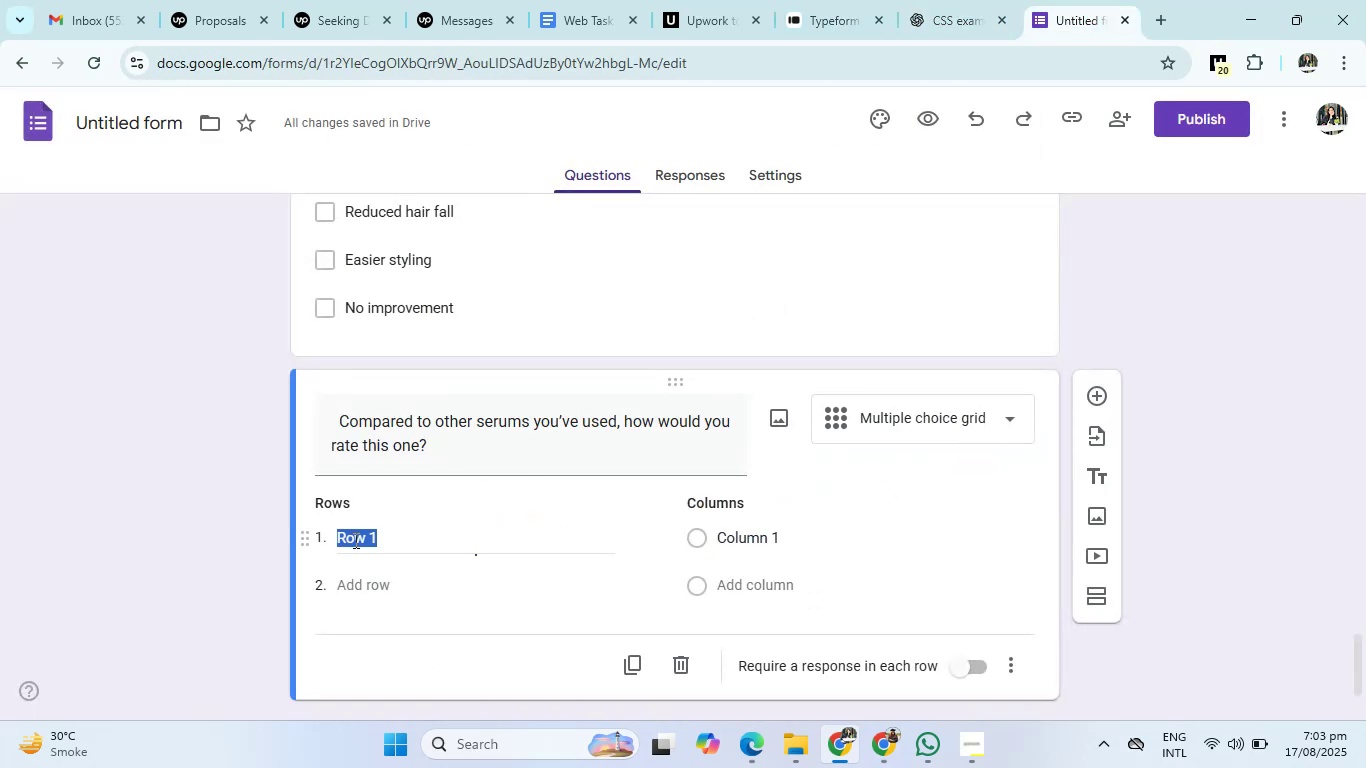 
key(Control+V)
 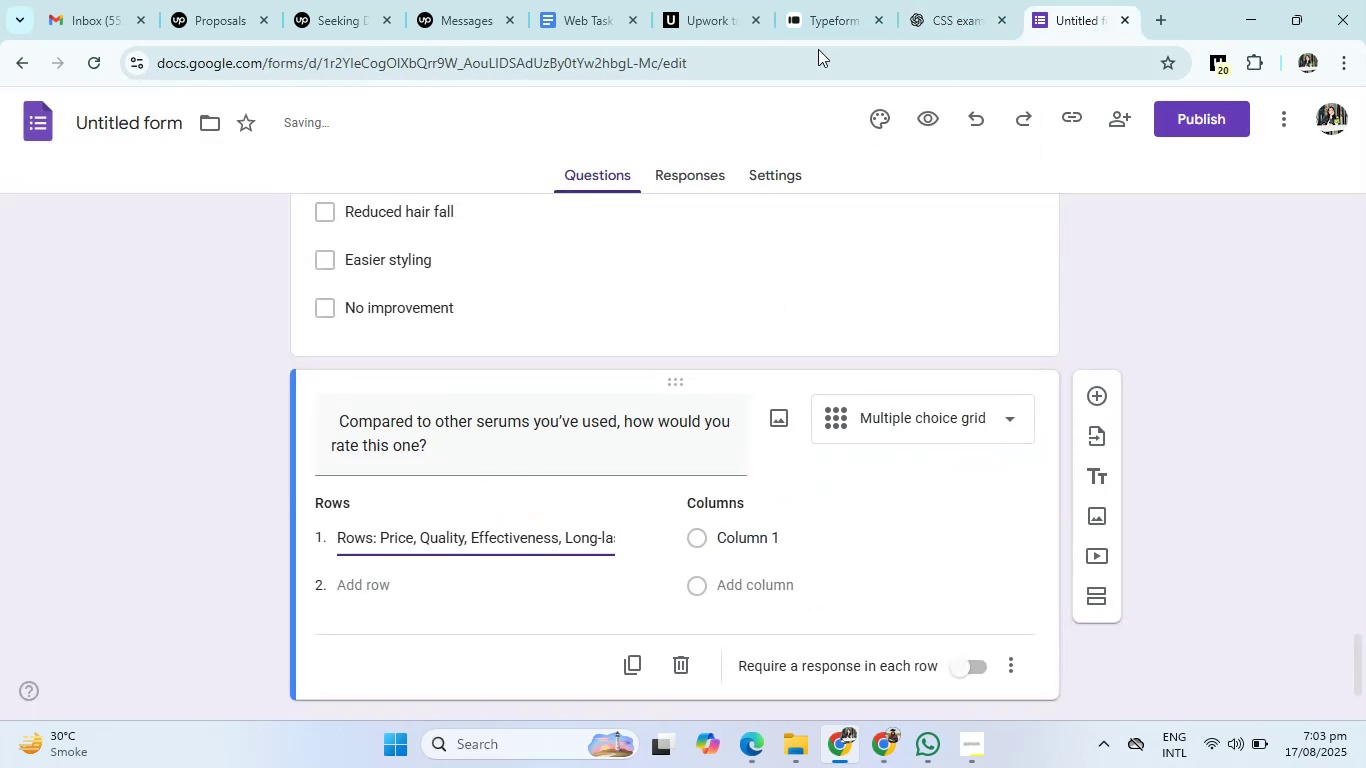 
left_click([943, 0])
 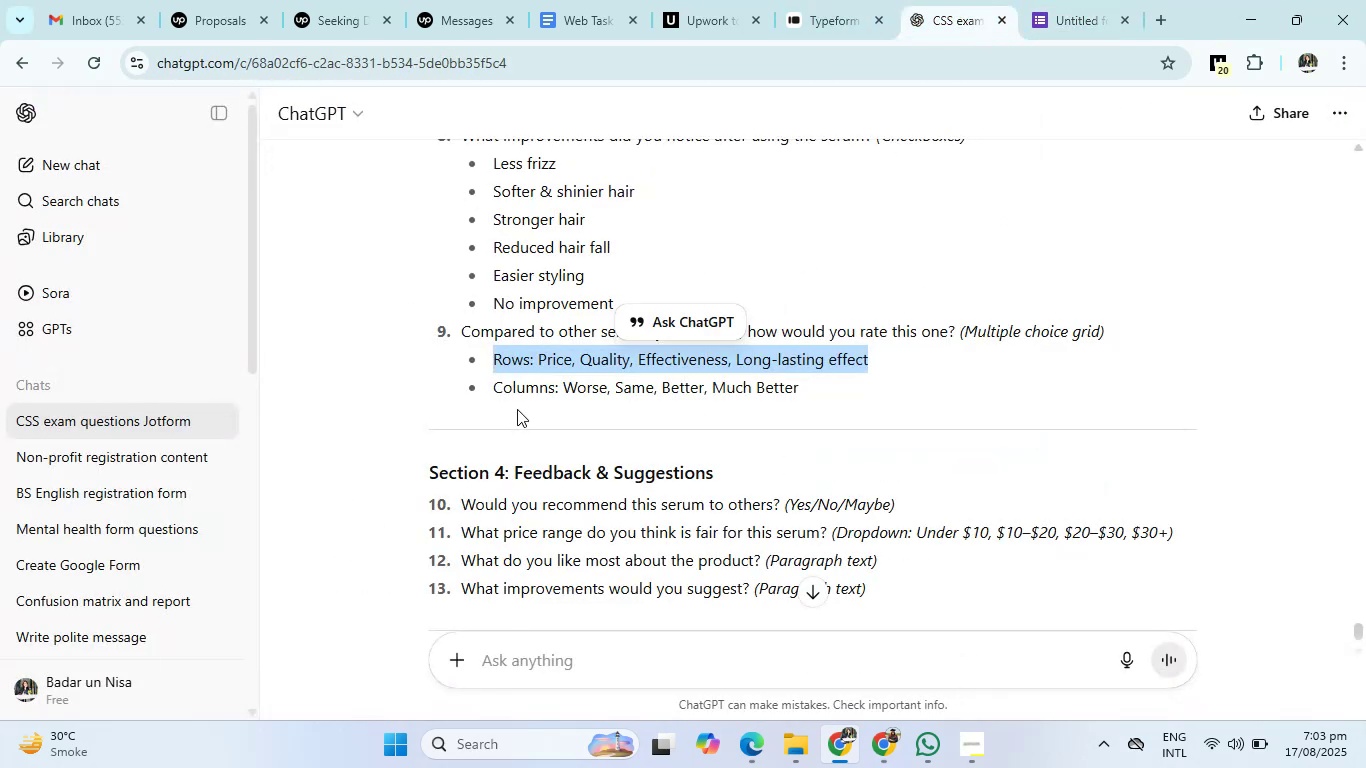 
left_click_drag(start_coordinate=[493, 393], to_coordinate=[899, 403])
 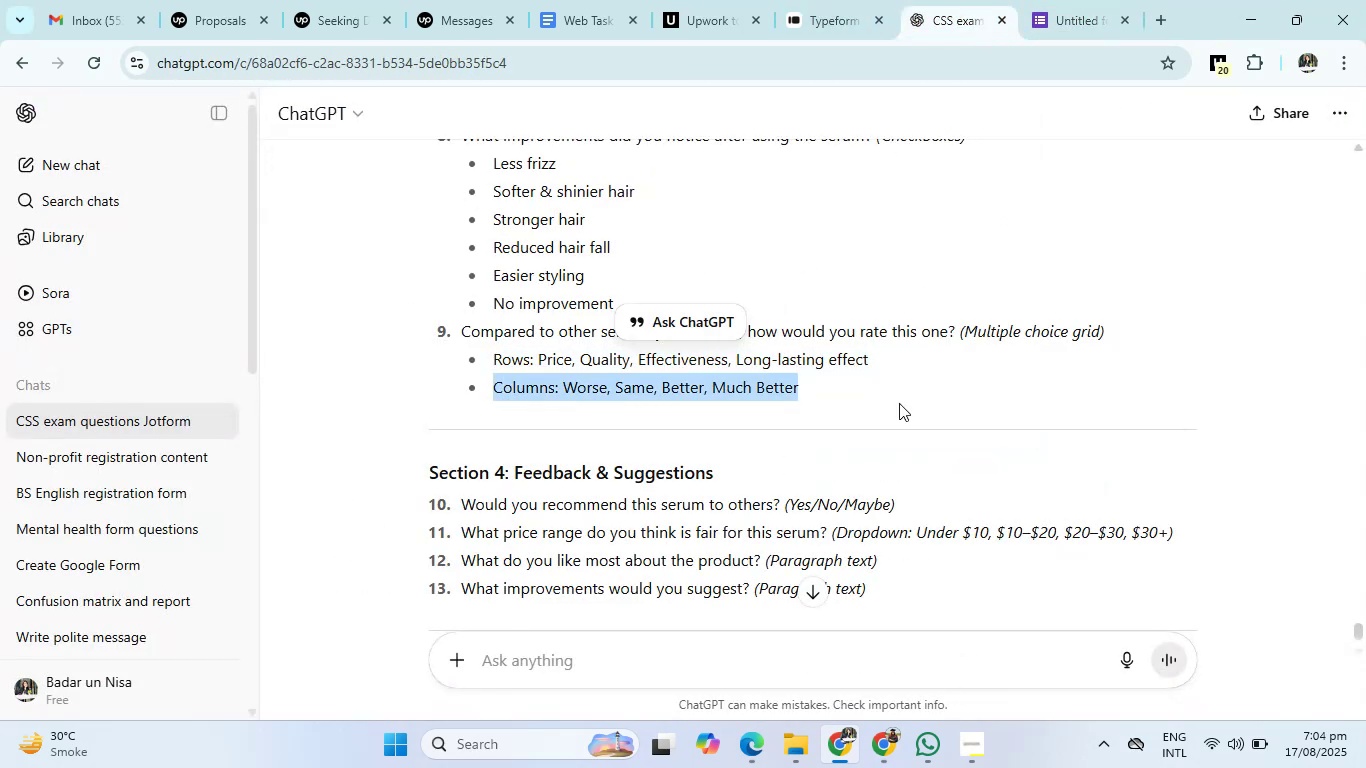 
key(Control+C)
 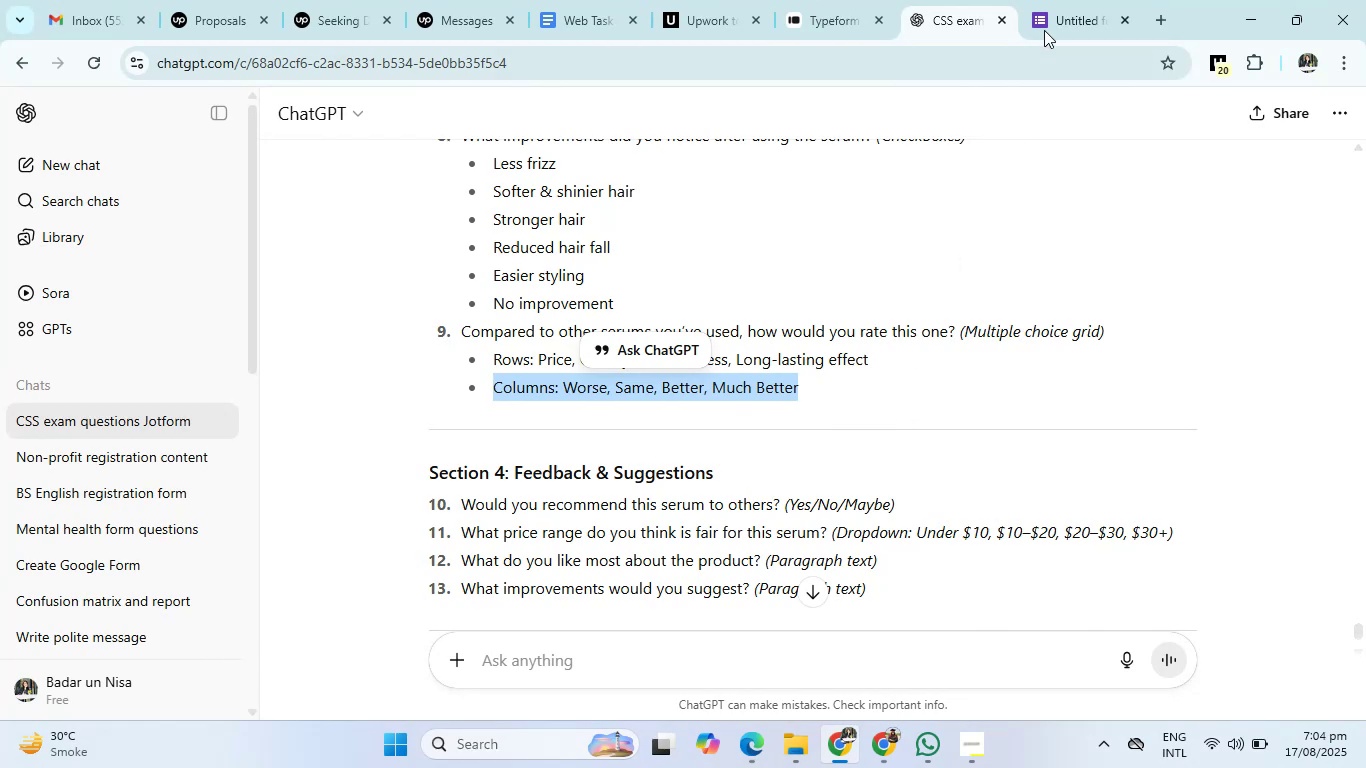 
left_click([1065, 0])
 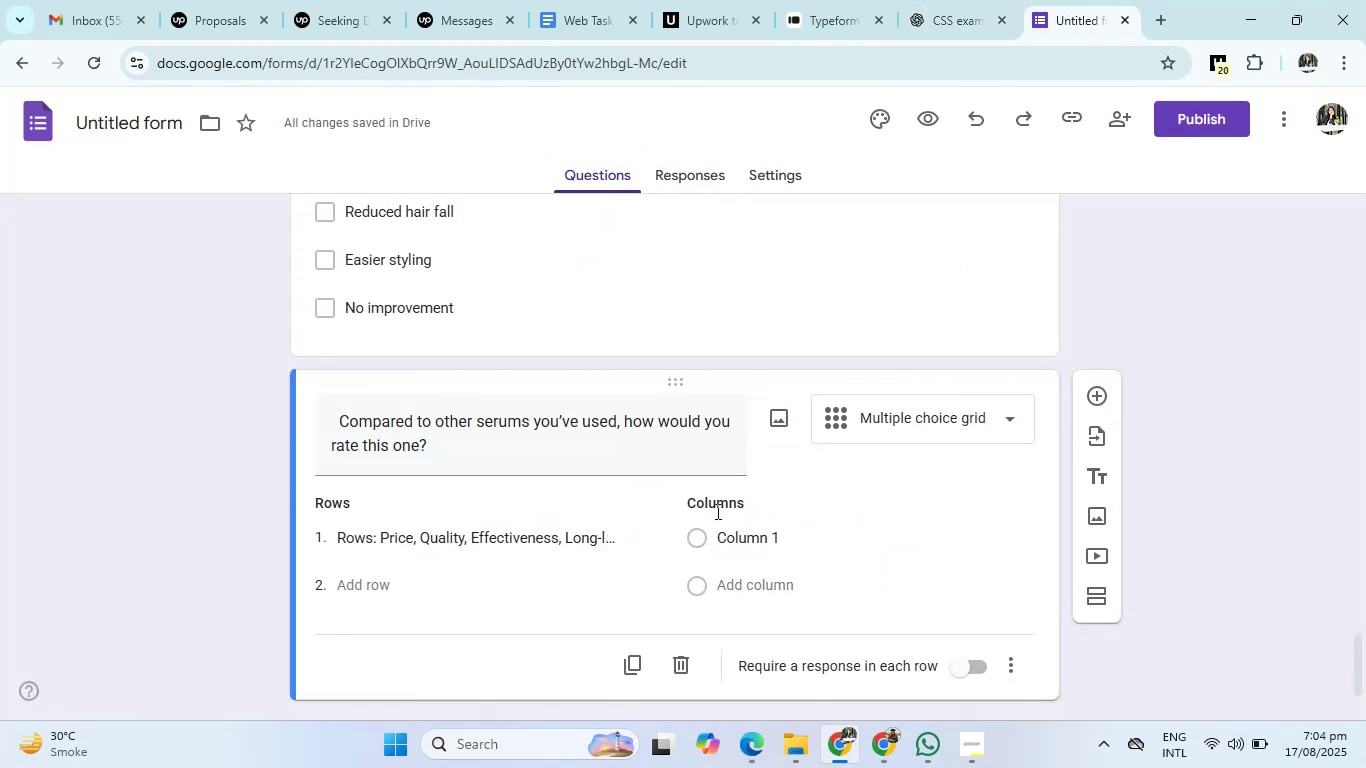 
double_click([731, 538])
 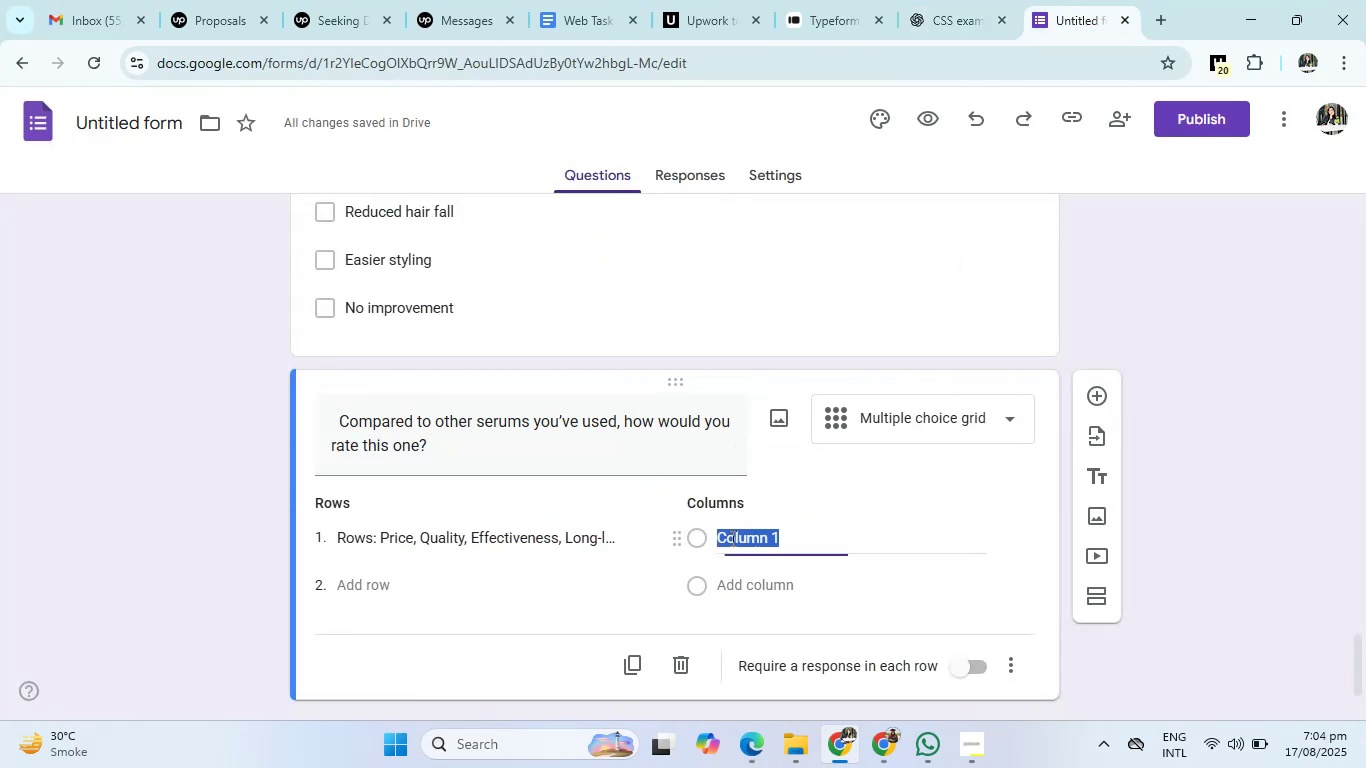 
key(Control+V)
 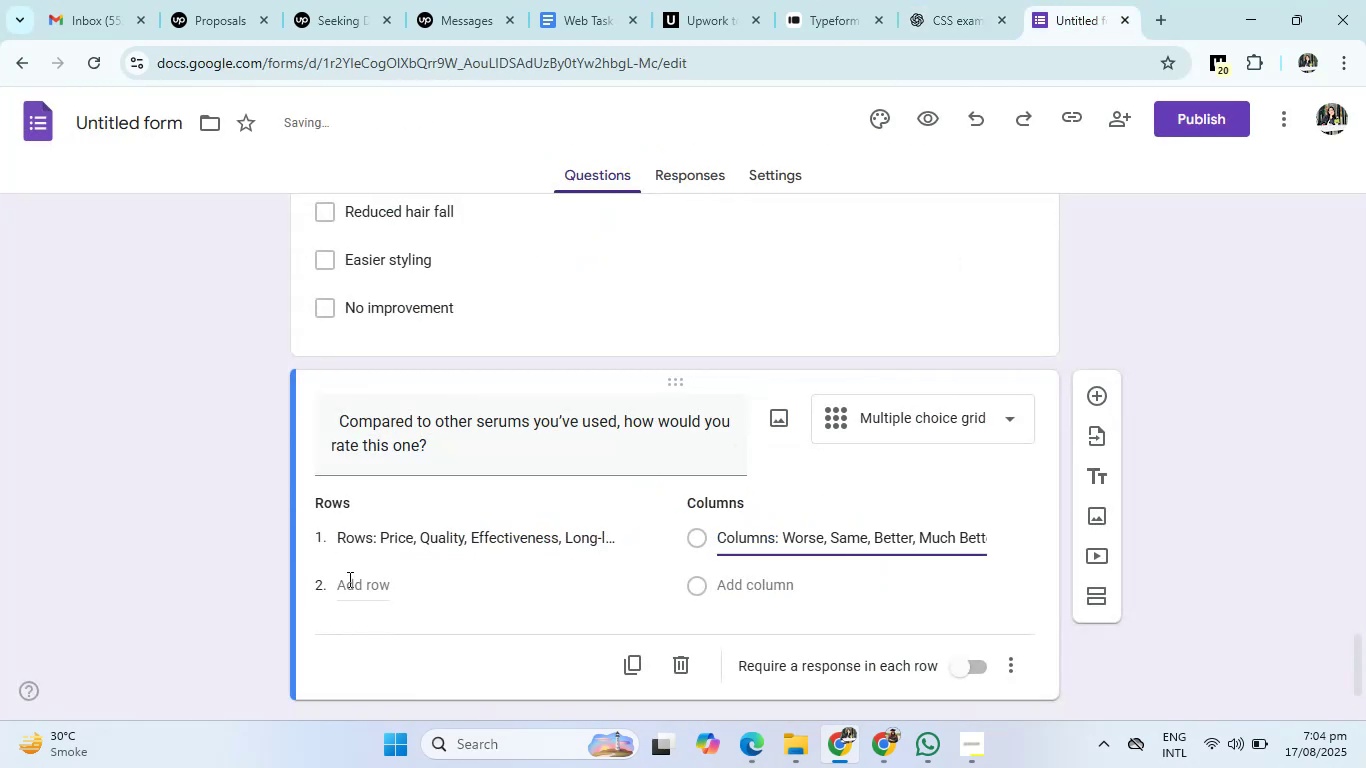 
left_click([368, 585])
 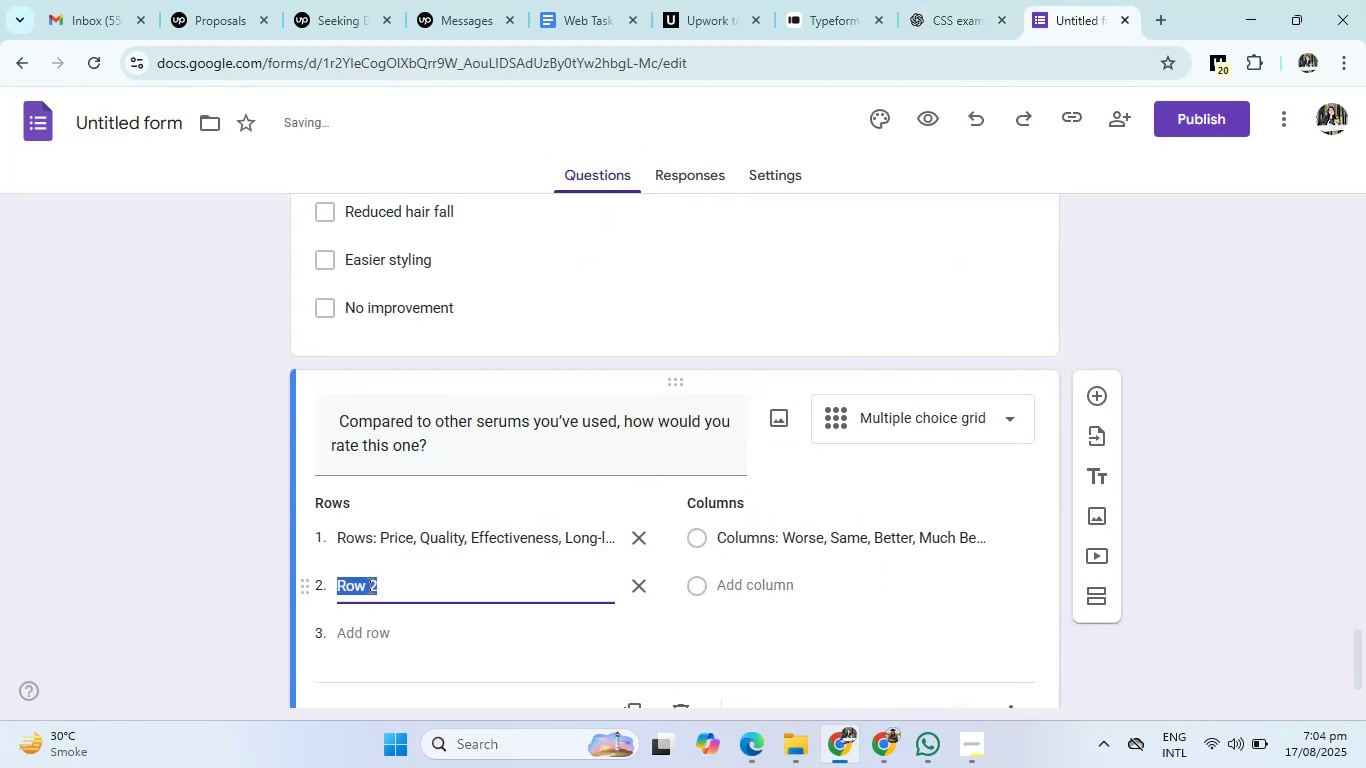 
type(Quality')
 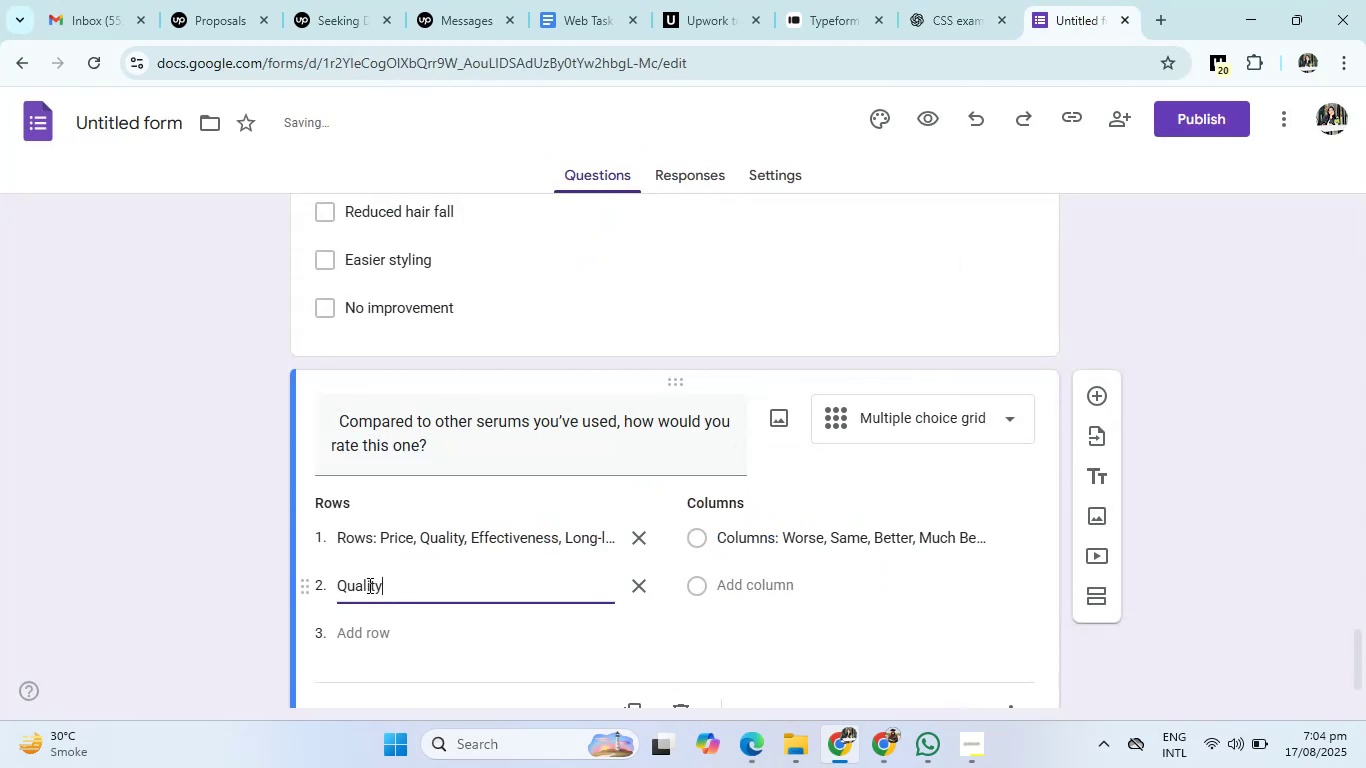 
key(Enter)
 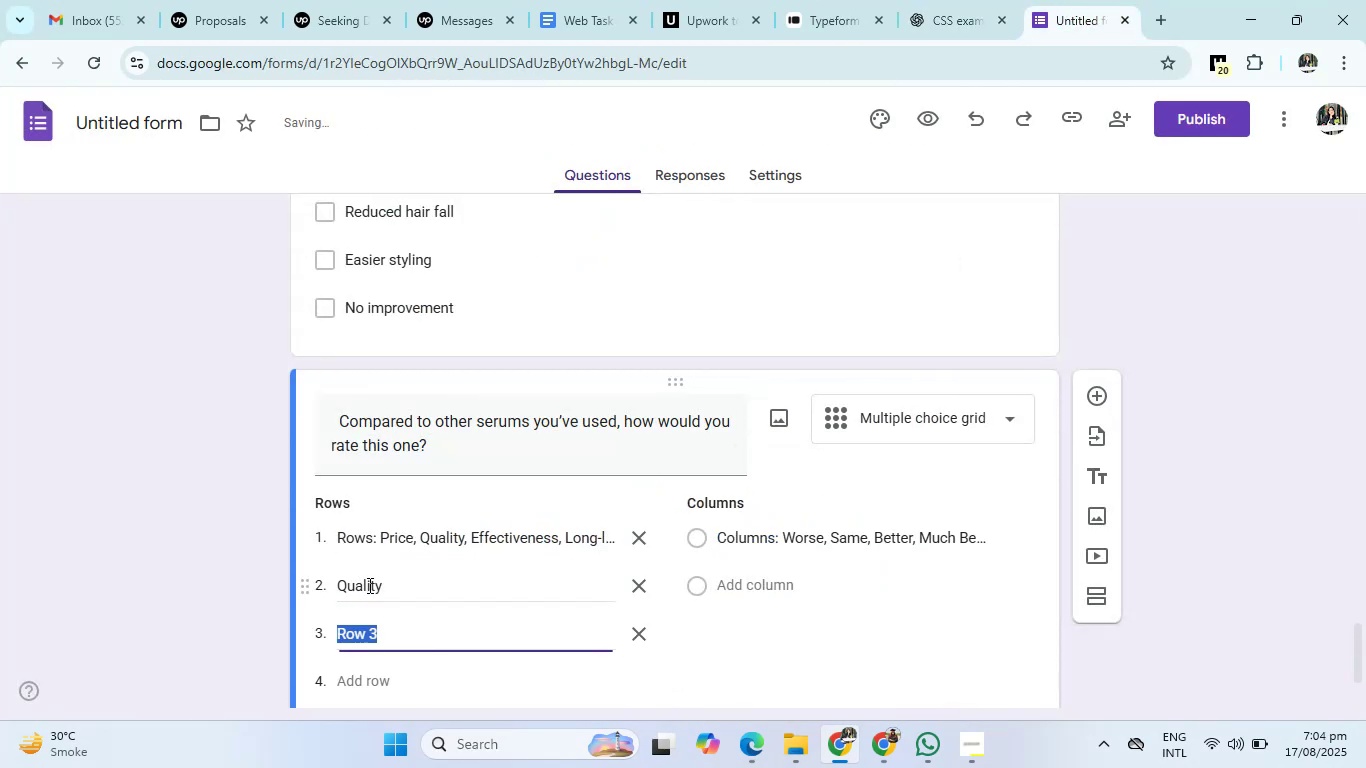 
type(Effectiveness)
 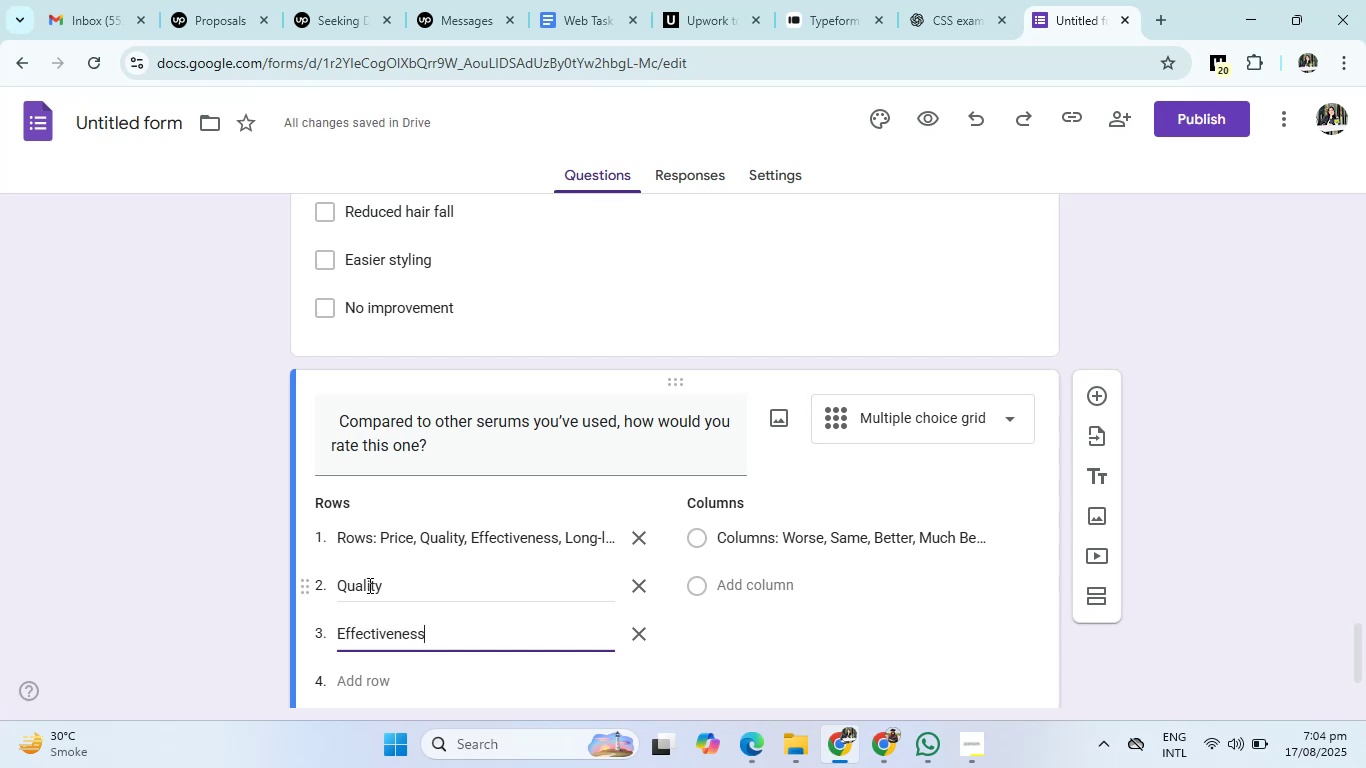 
key(Enter)
 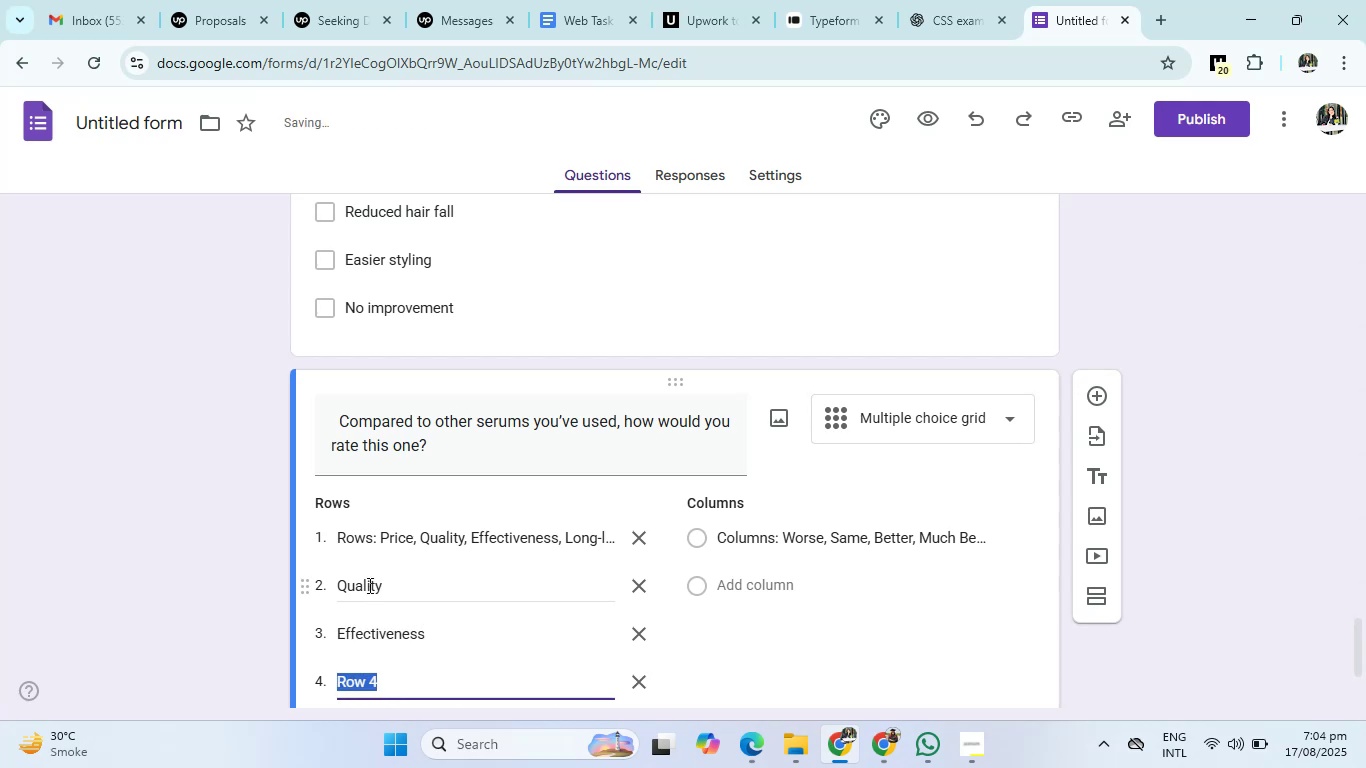 
type(Long)
 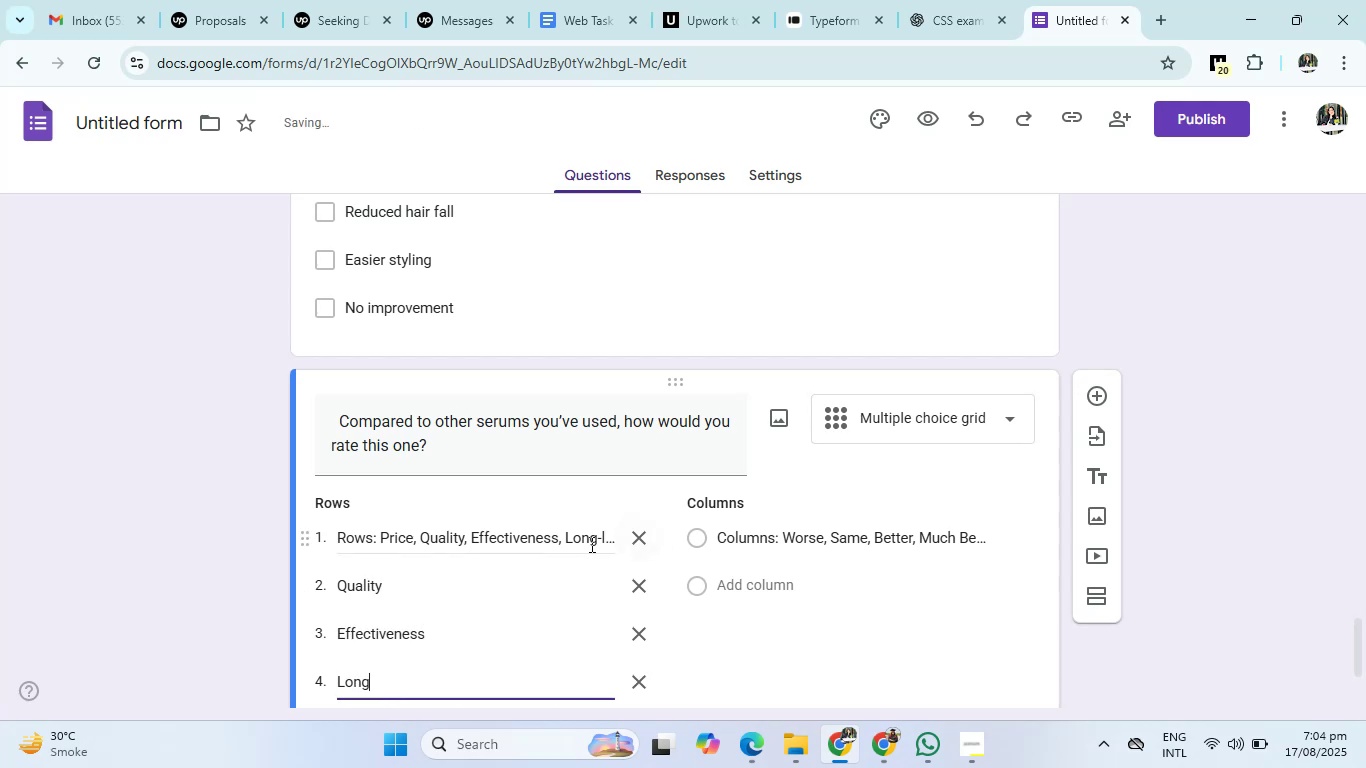 
left_click([591, 541])
 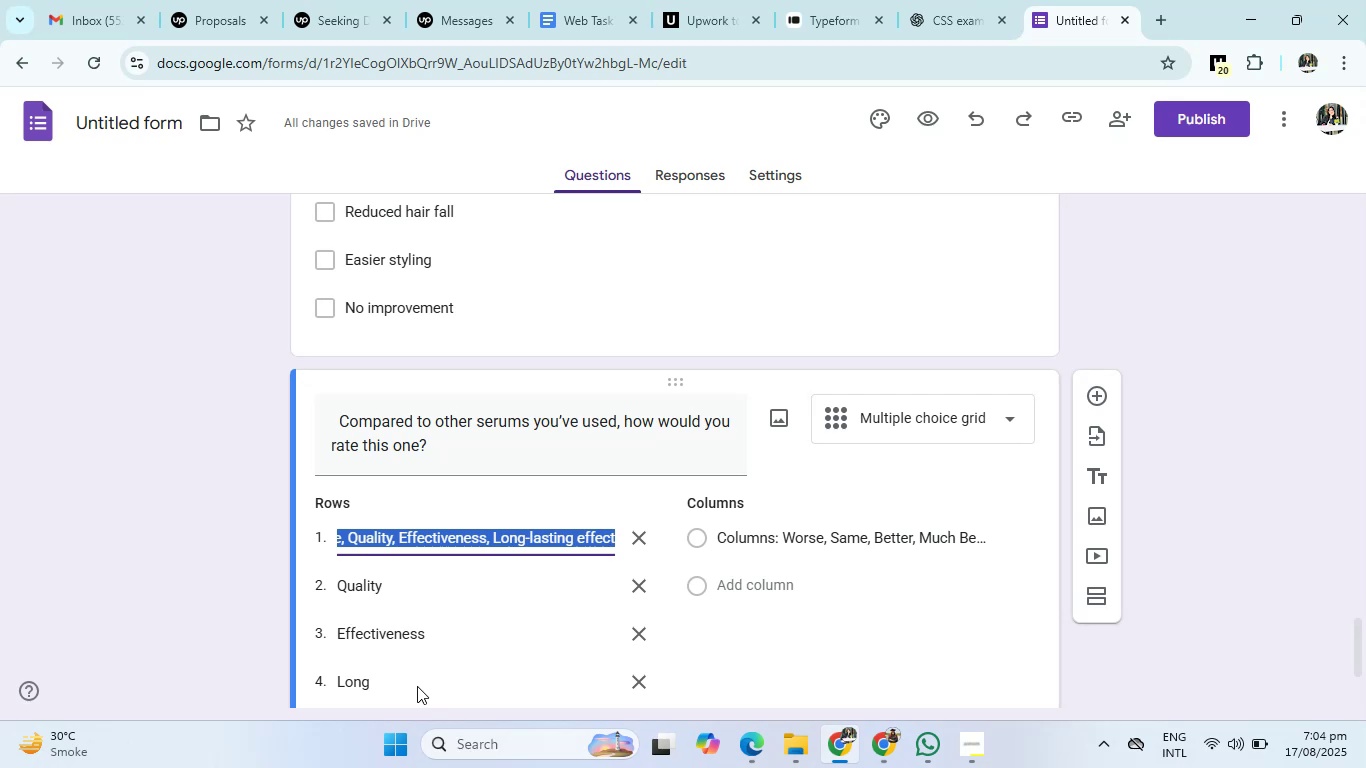 
left_click([397, 680])
 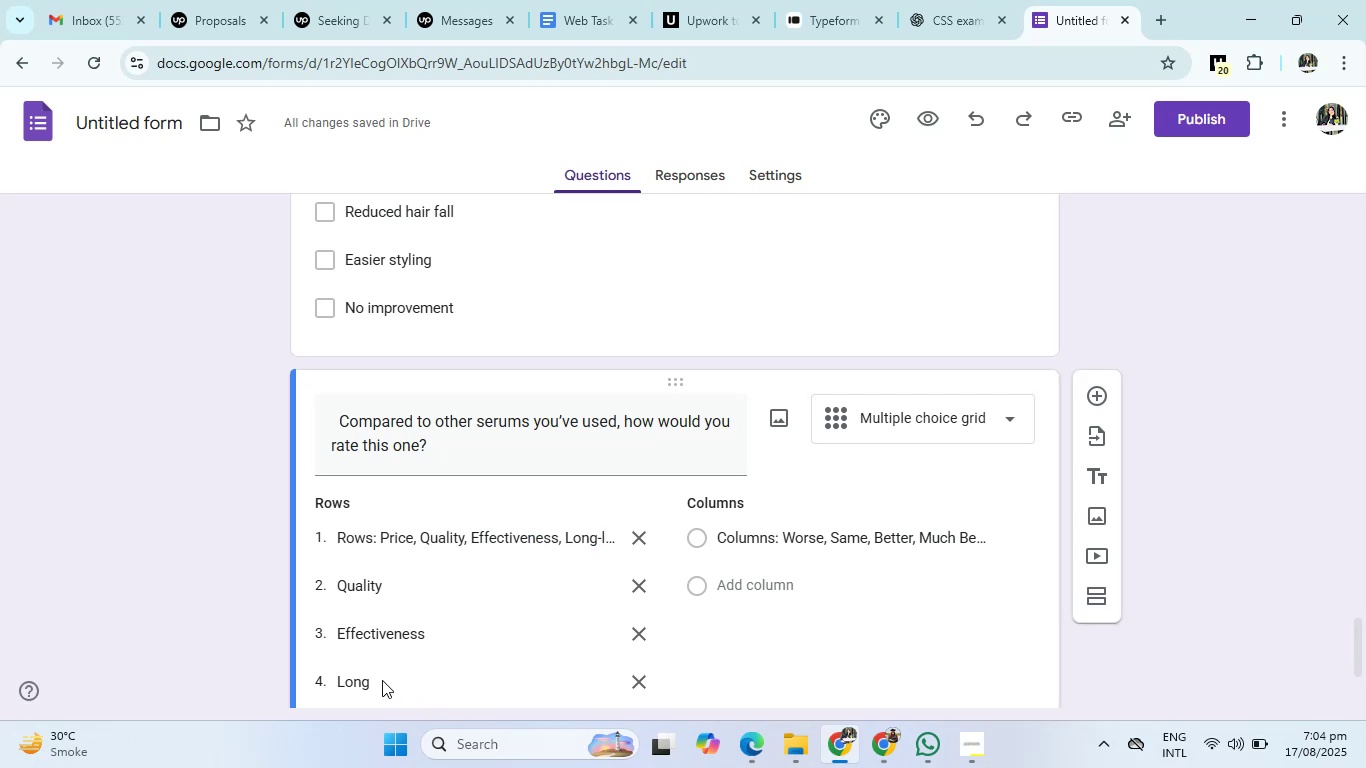 
left_click([382, 680])
 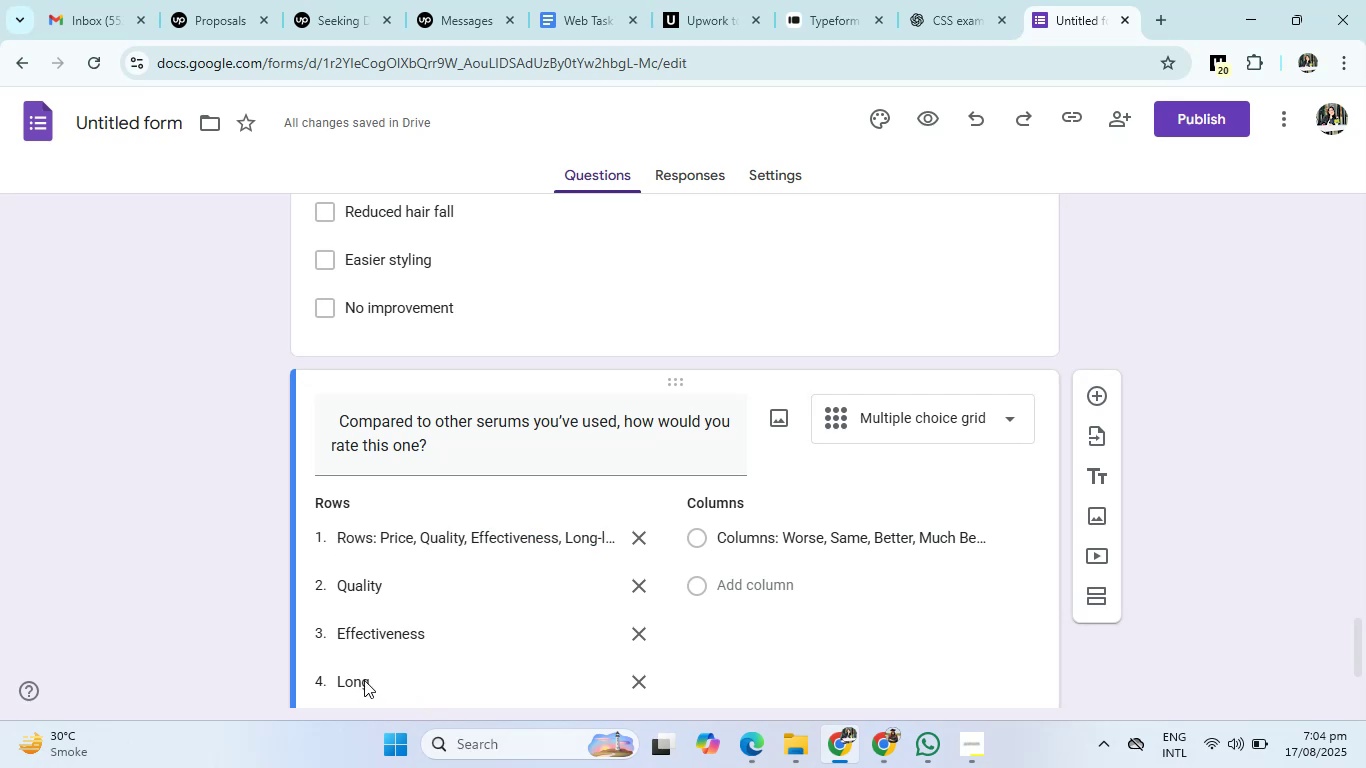 
left_click([364, 680])
 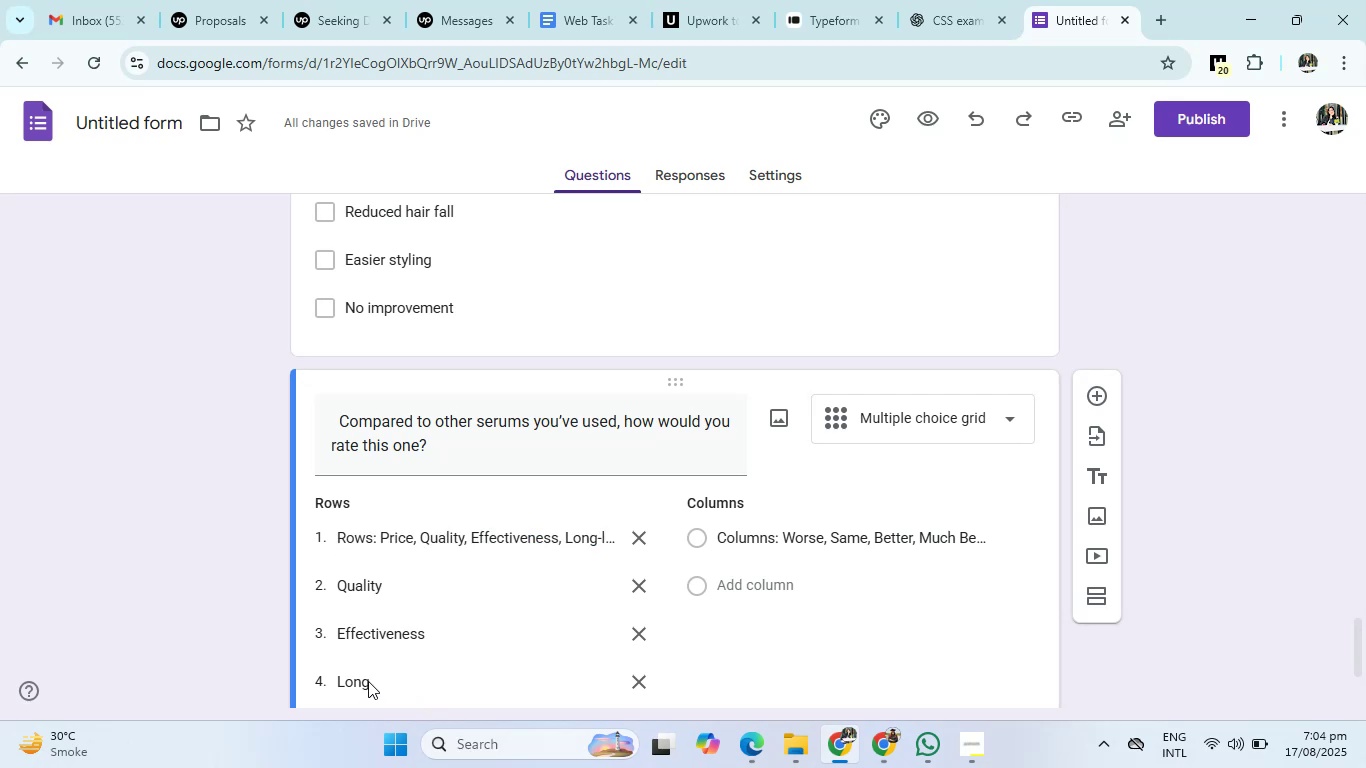 
left_click([368, 681])
 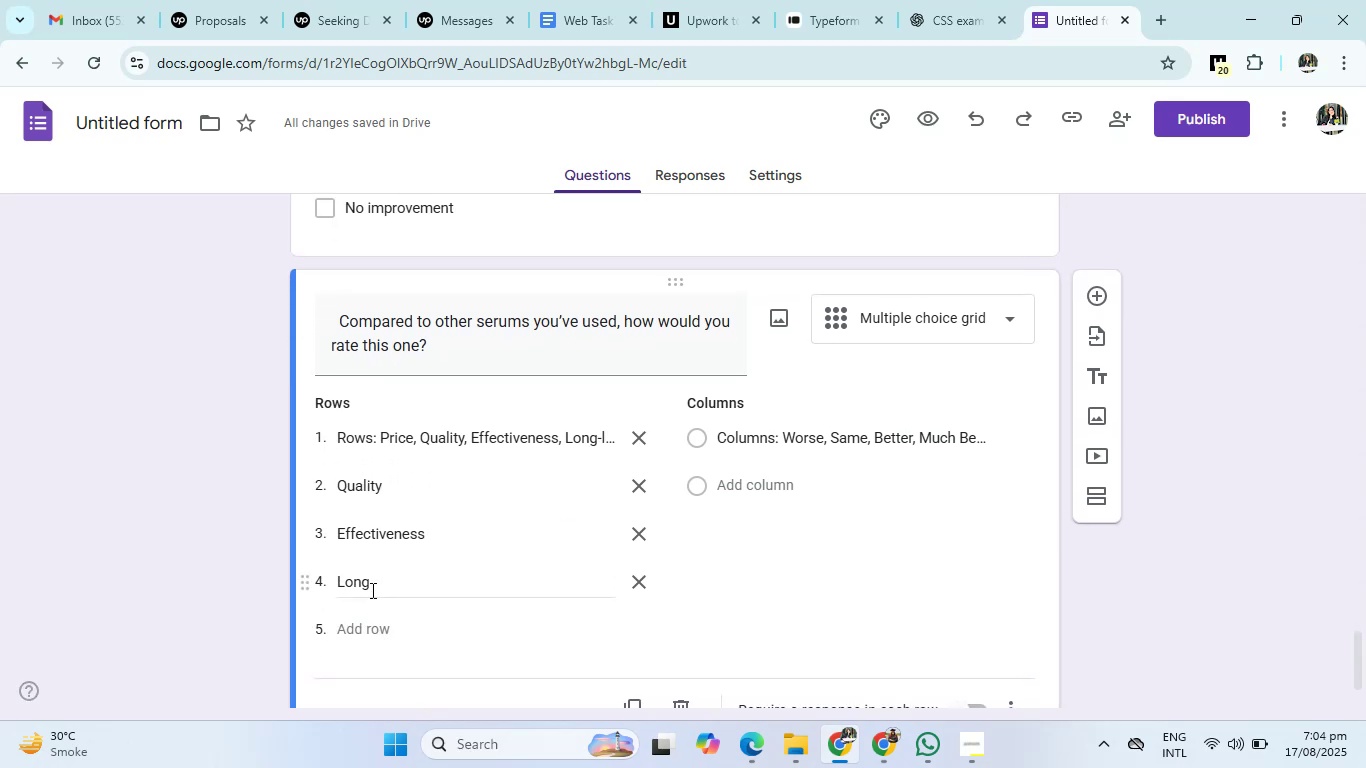 
left_click([372, 581])
 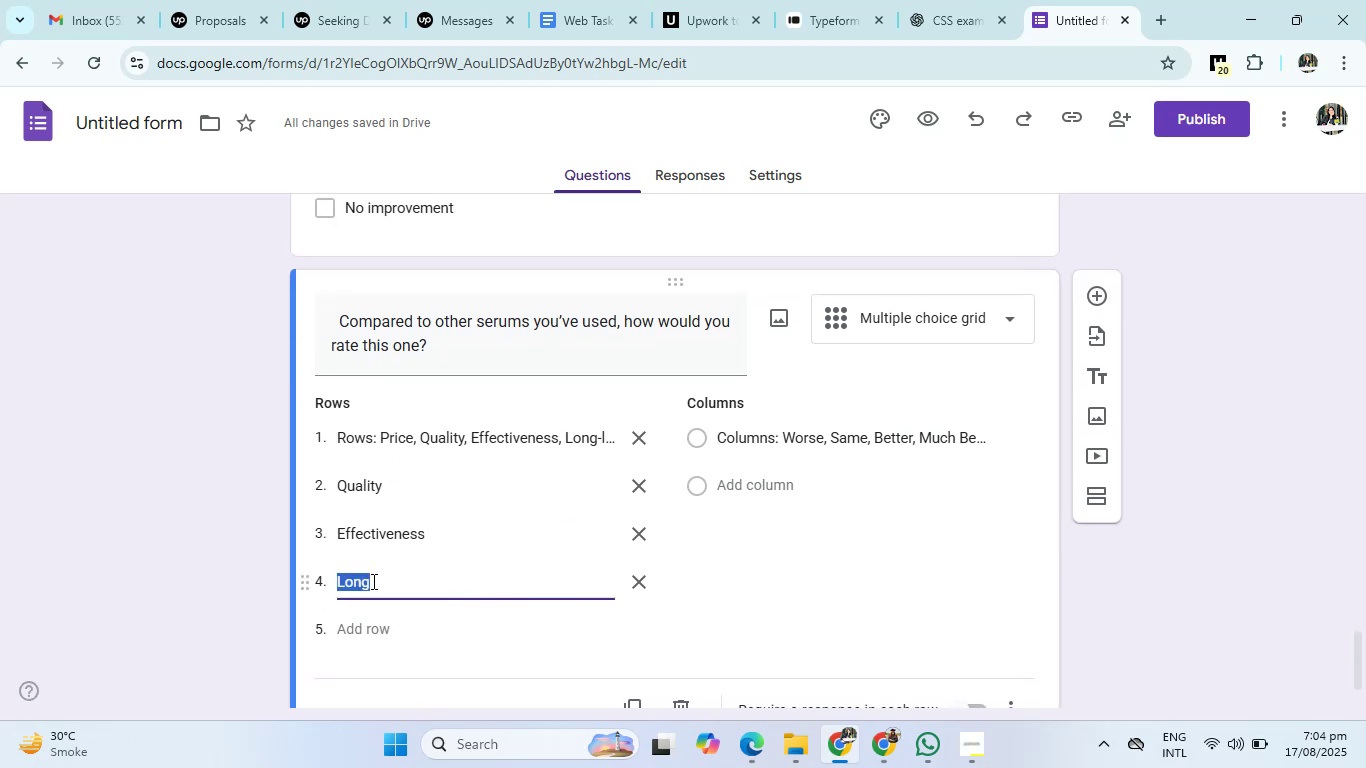 
left_click([372, 581])
 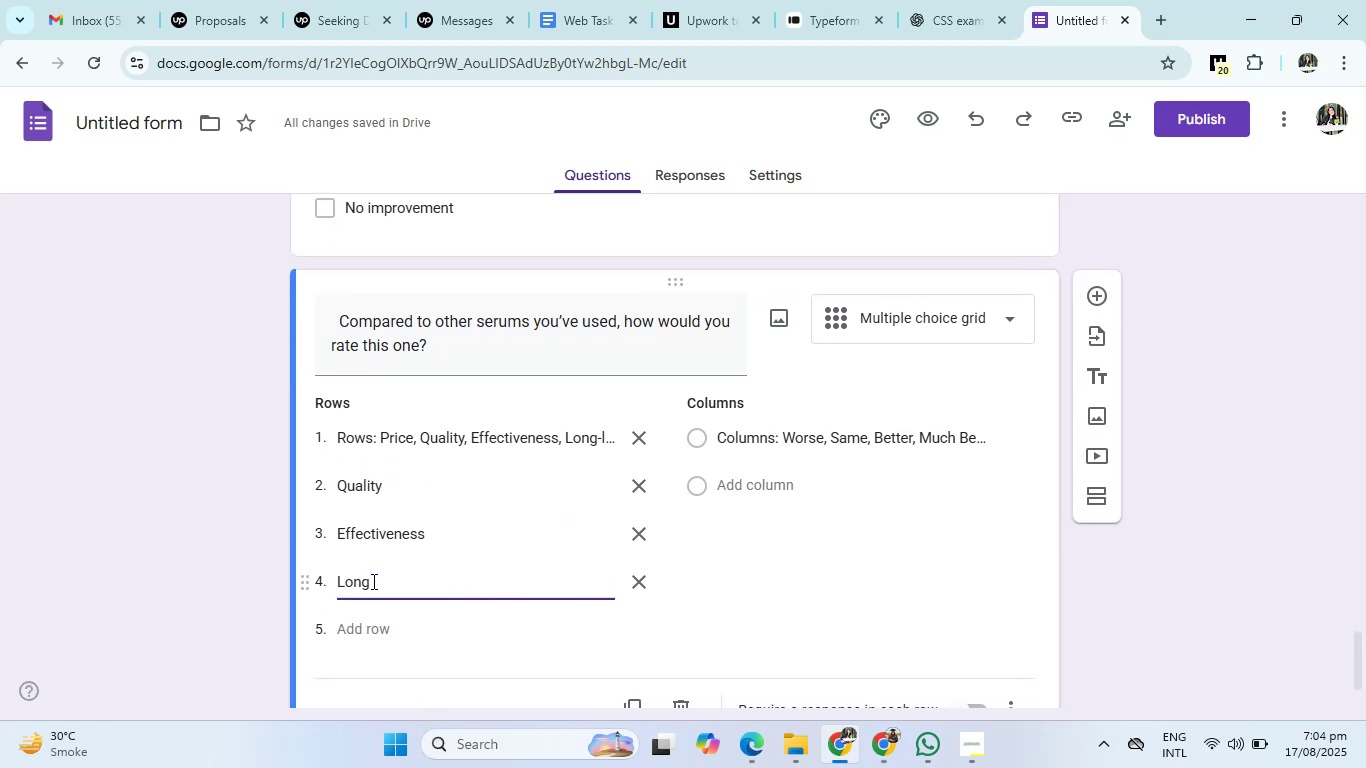 
type(-Lasting Effect)
 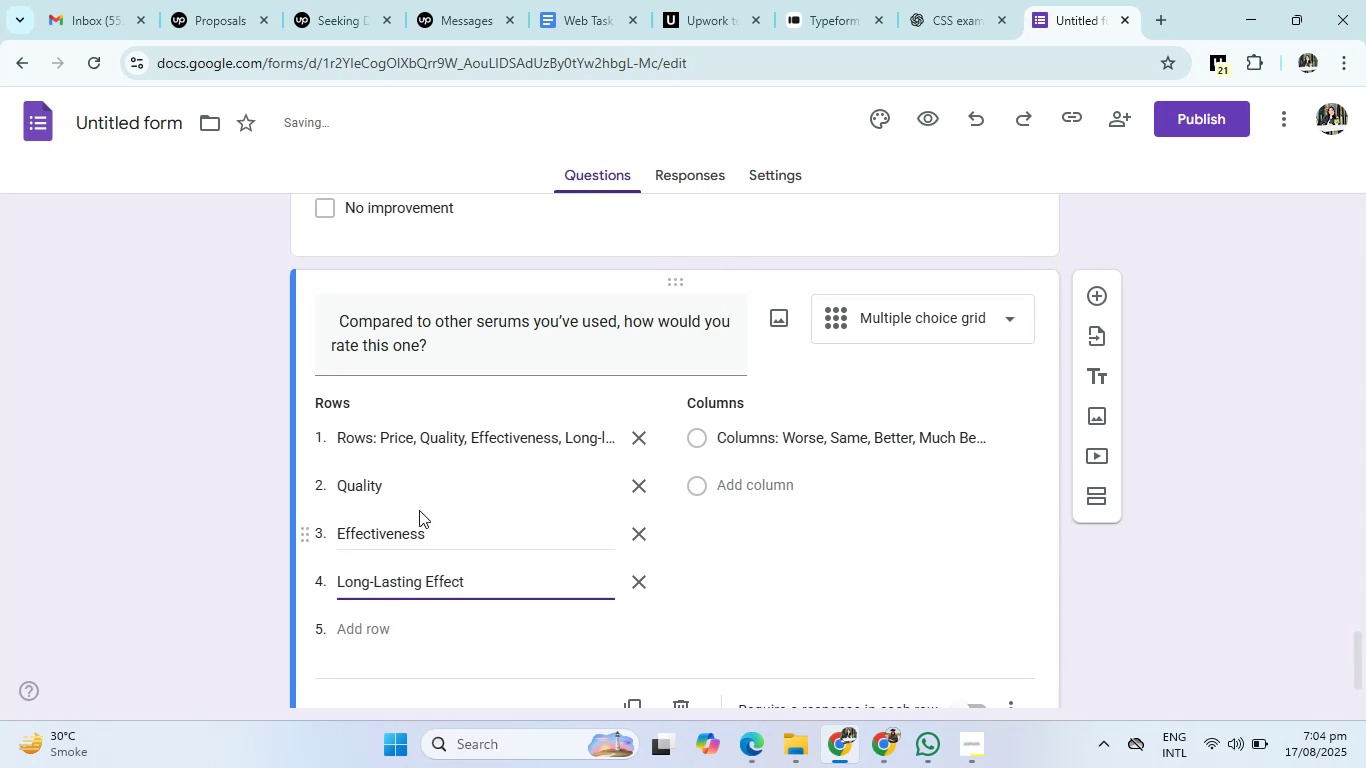 
left_click([433, 432])
 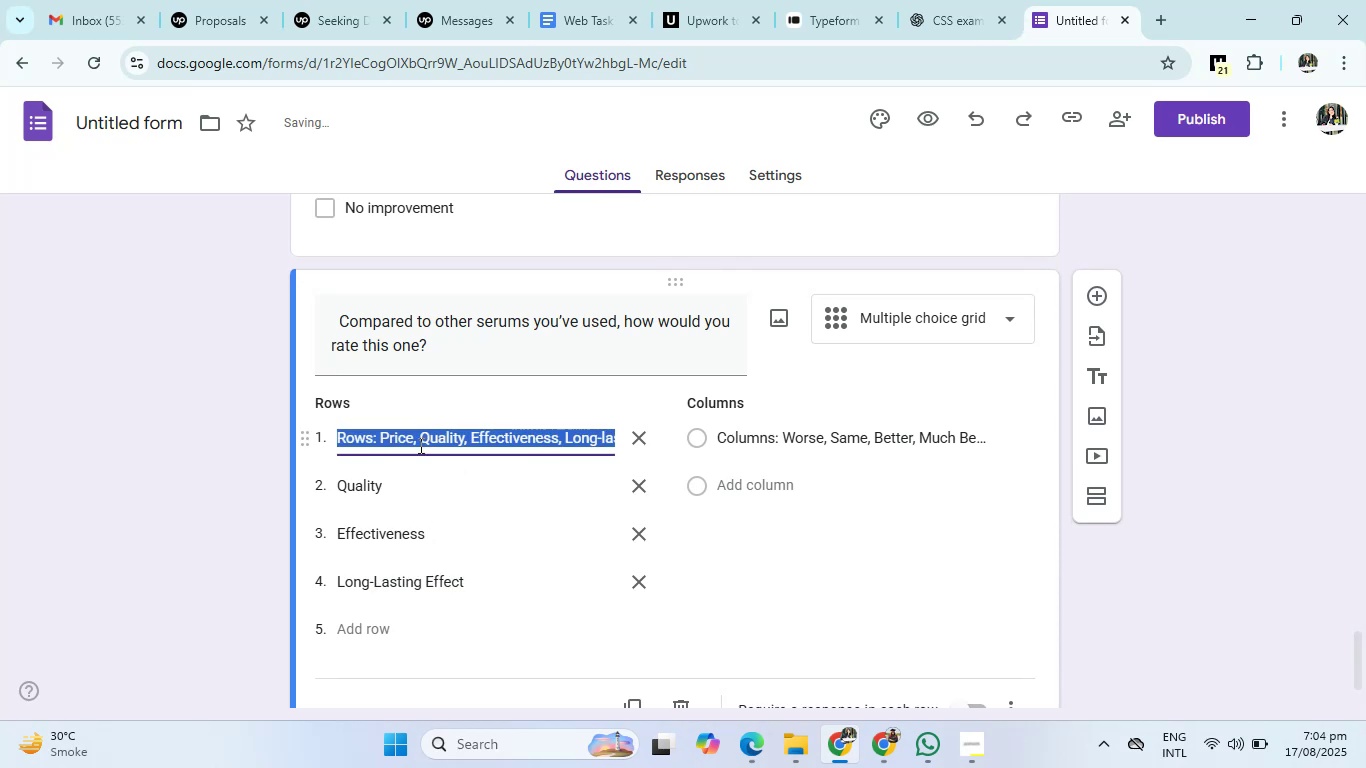 
left_click([419, 445])
 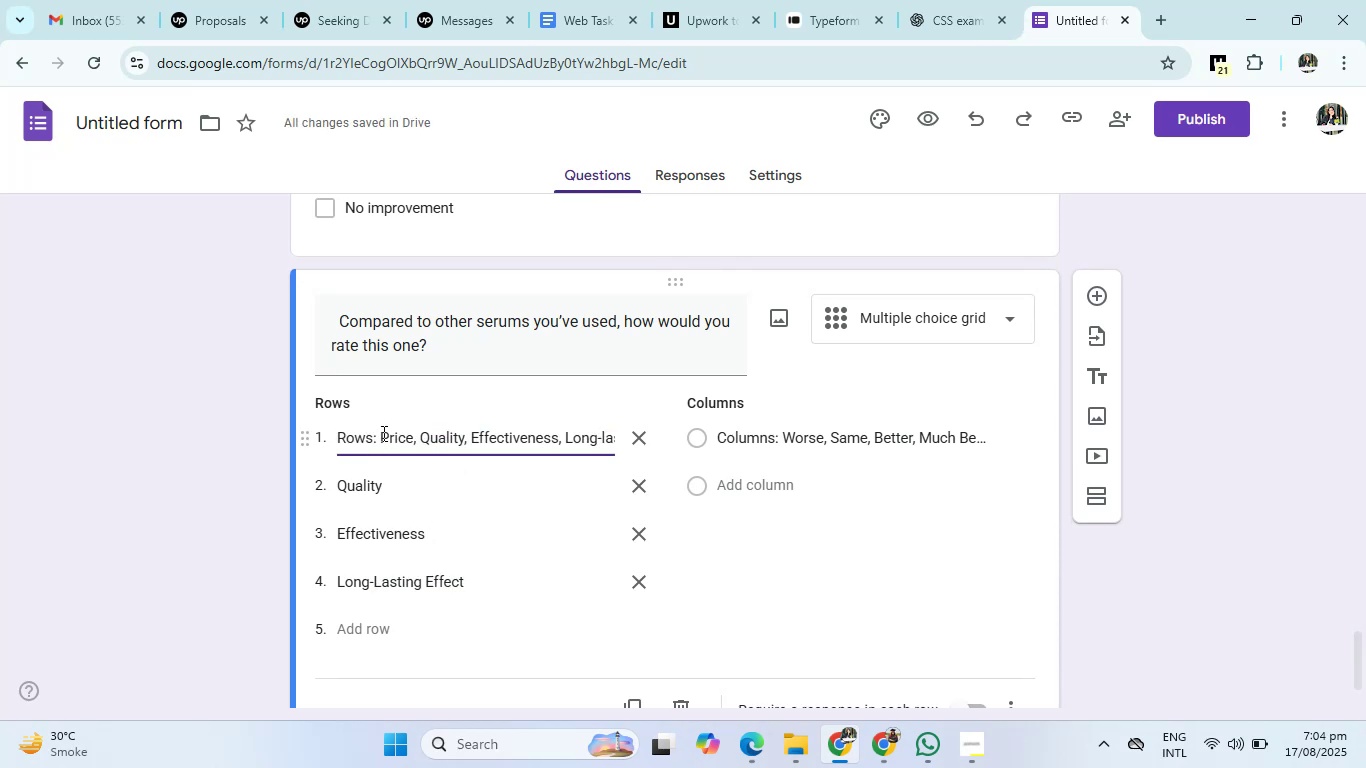 
left_click_drag(start_coordinate=[376, 433], to_coordinate=[219, 443])
 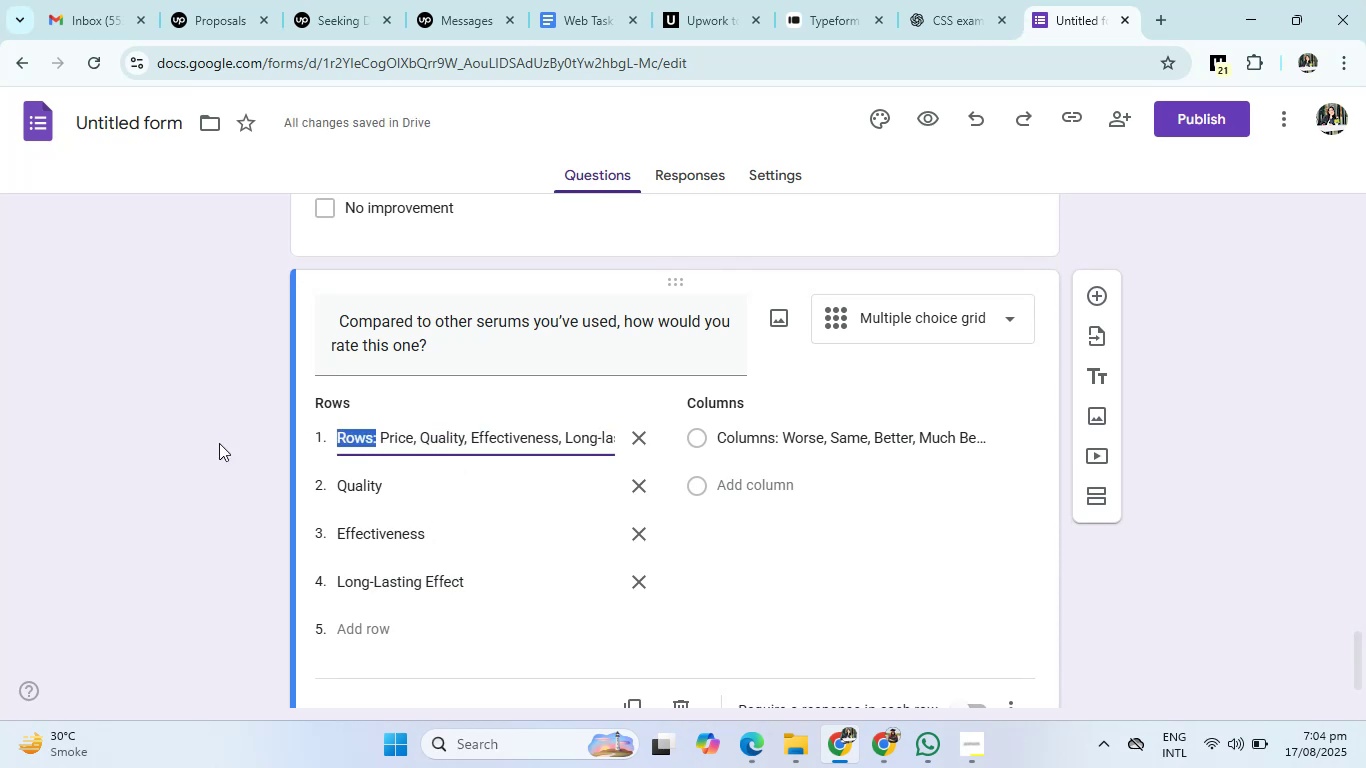 
key(Backspace)
 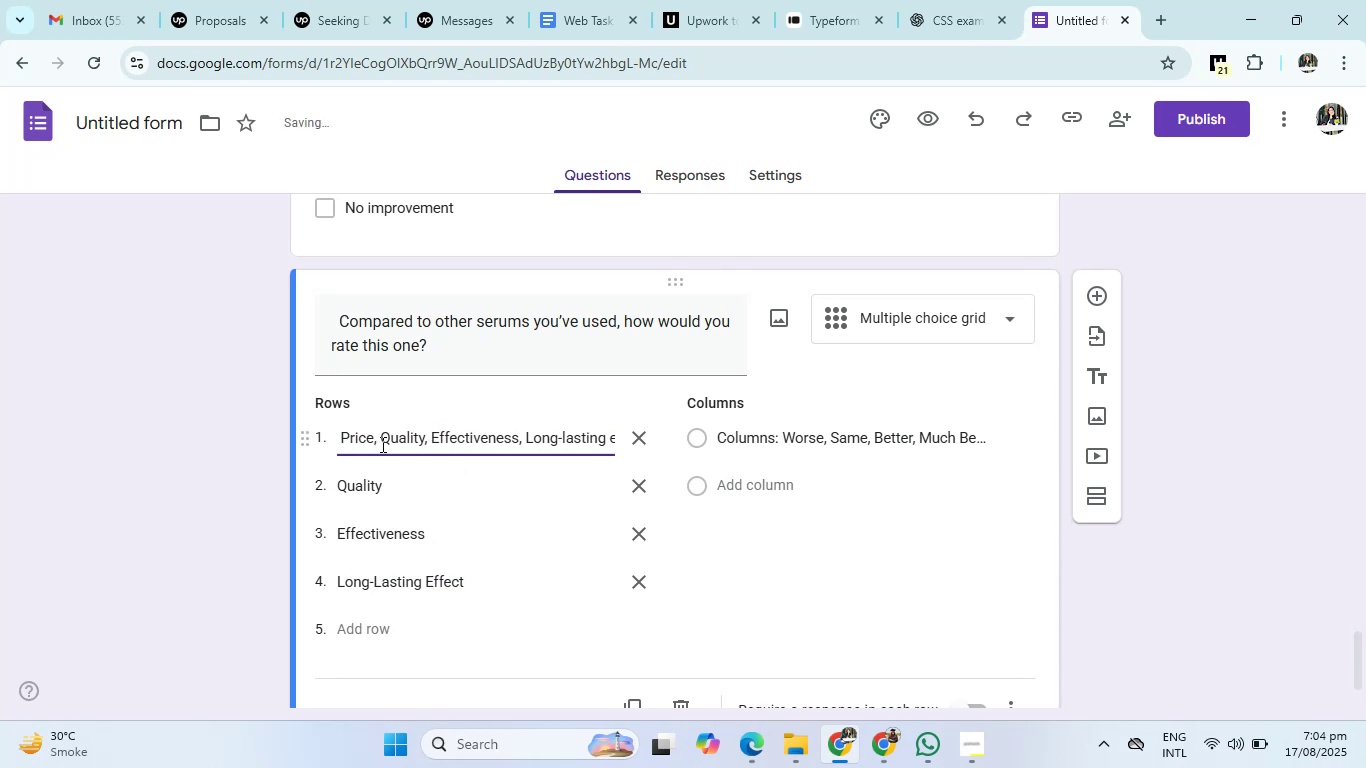 
left_click([376, 438])
 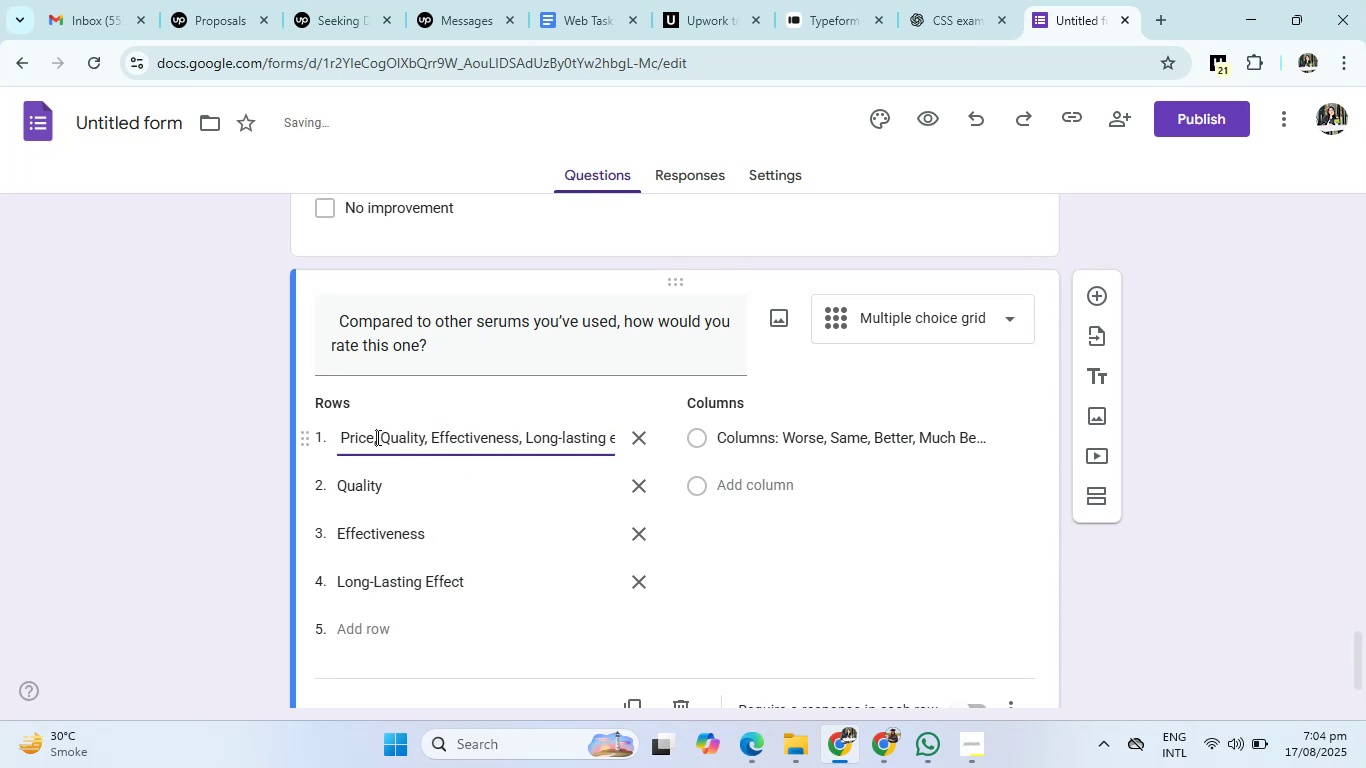 
left_click_drag(start_coordinate=[376, 437], to_coordinate=[780, 435])
 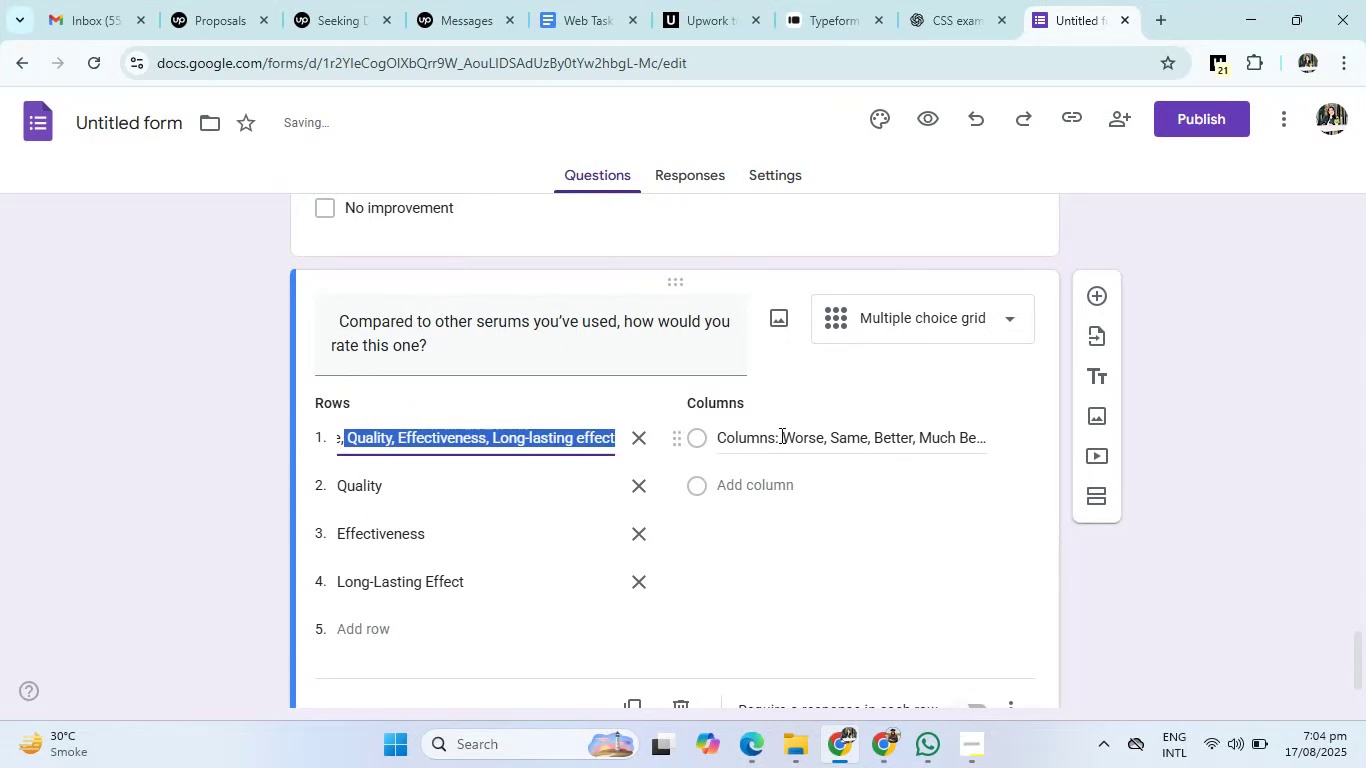 
key(Backspace)
 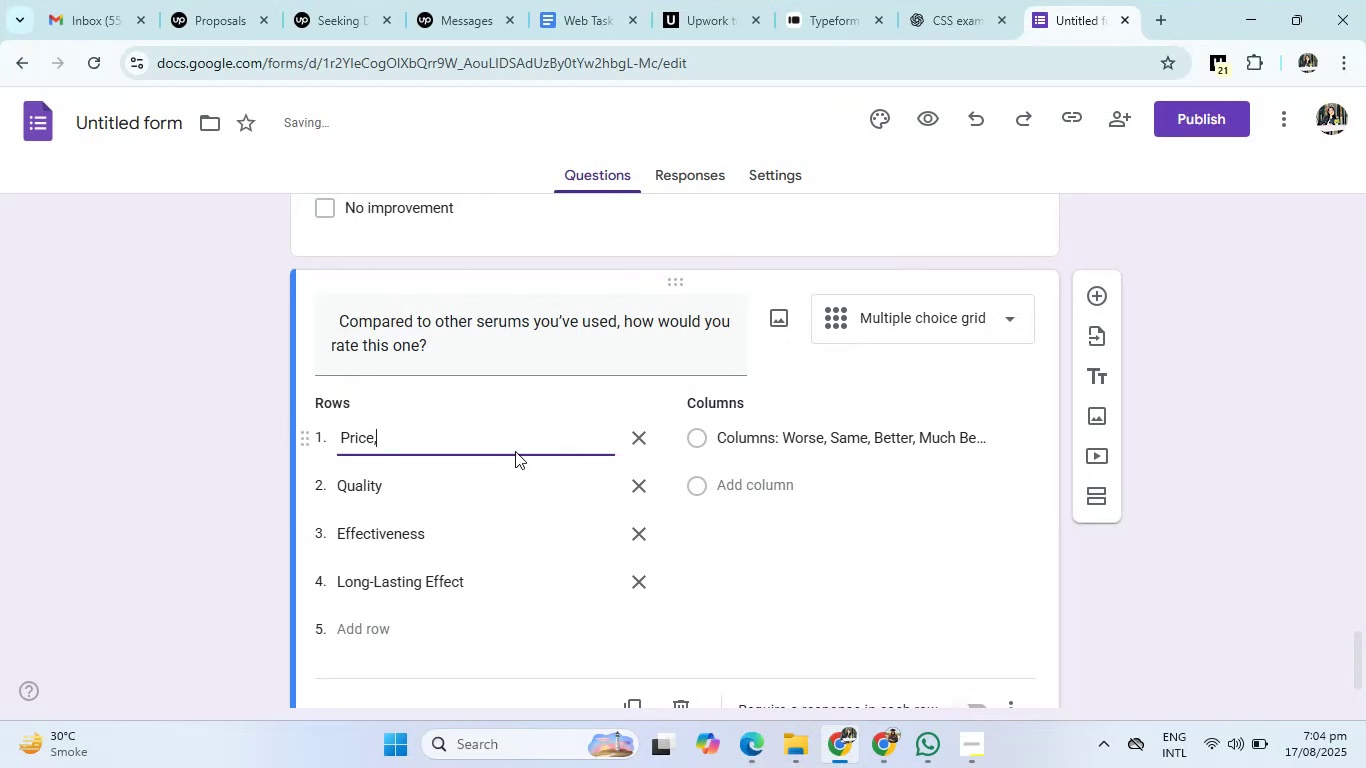 
key(Backspace)
 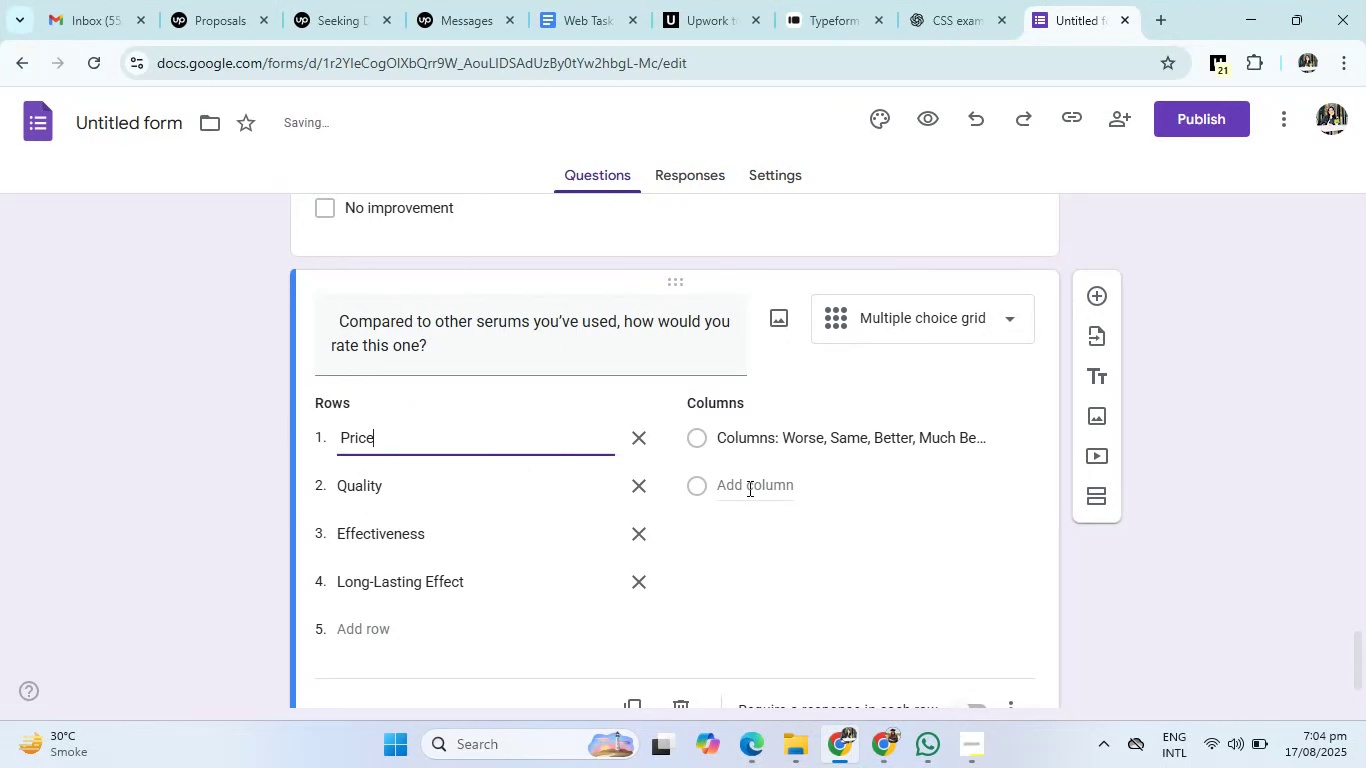 
left_click([748, 488])
 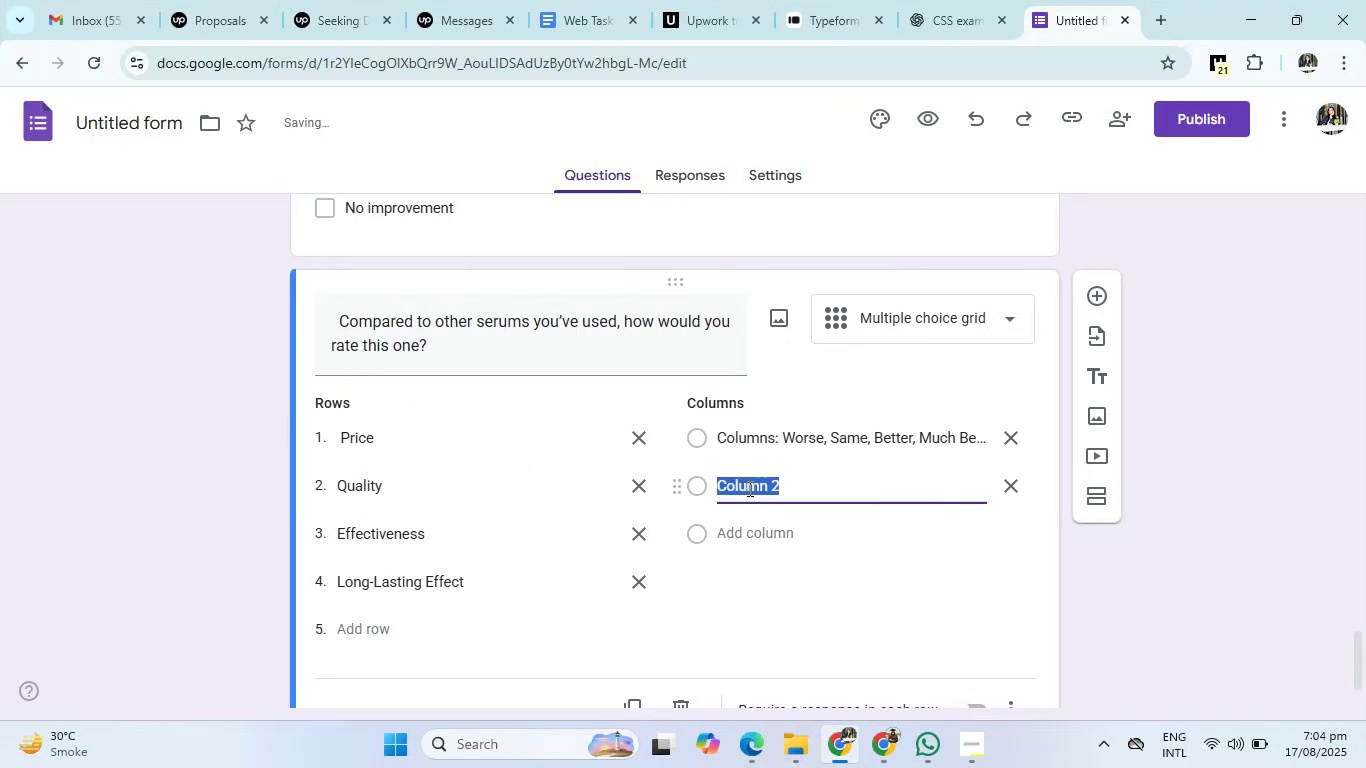 
key(Backspace)
type(Same)
 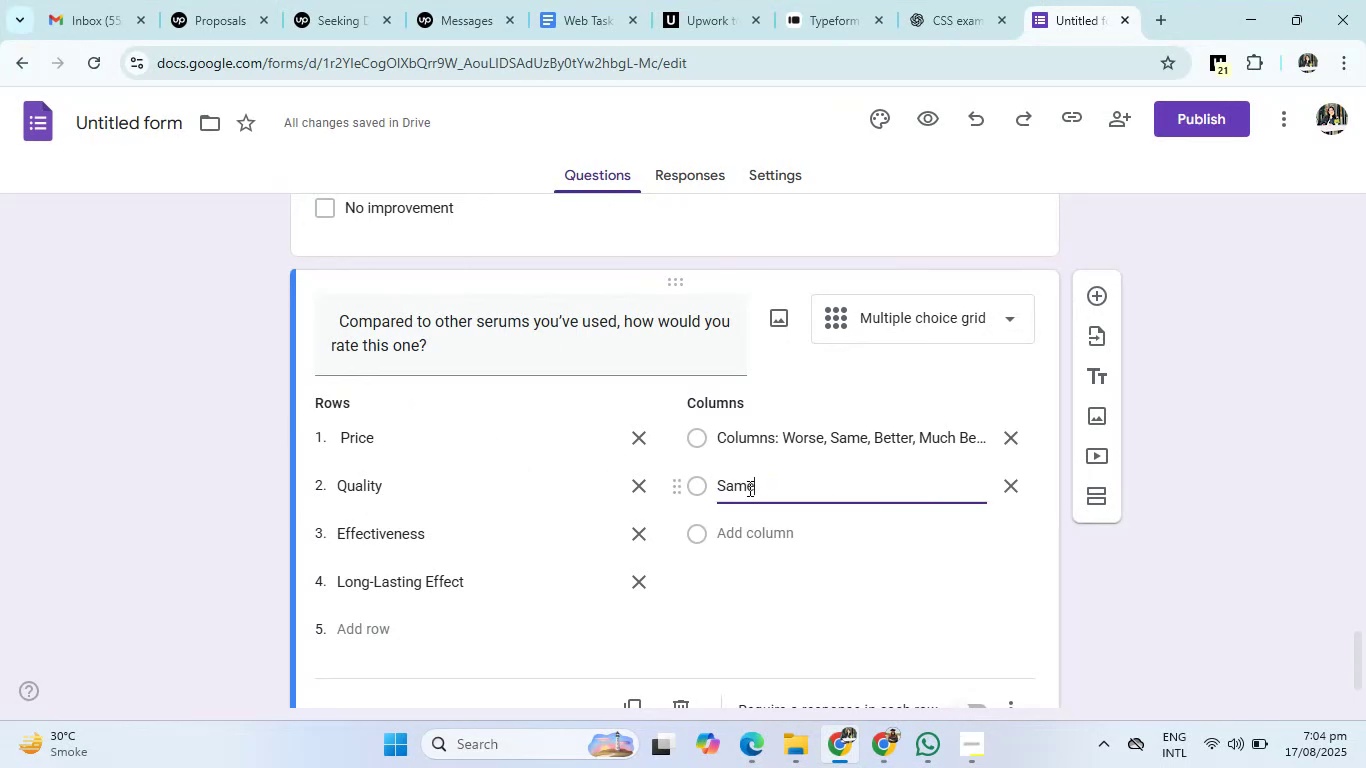 
key(Enter)
 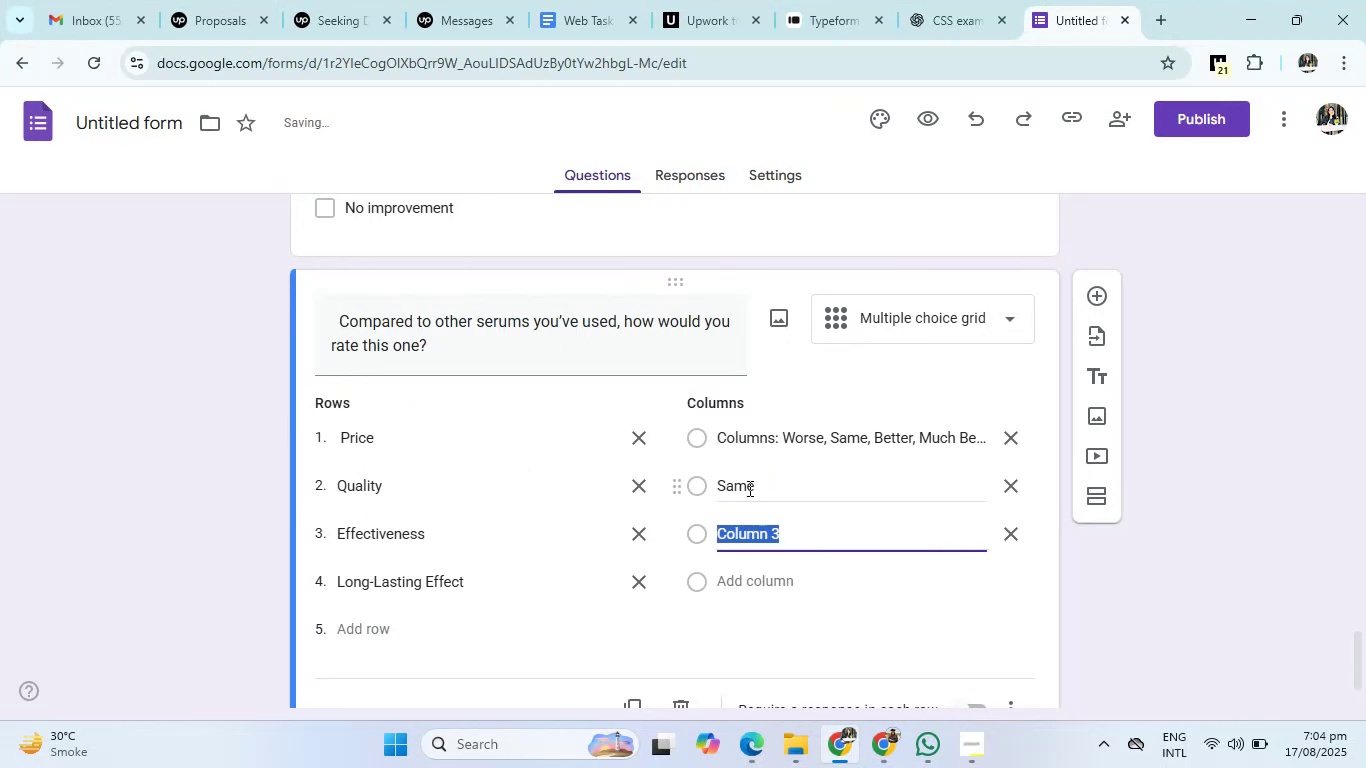 
type(Better)
 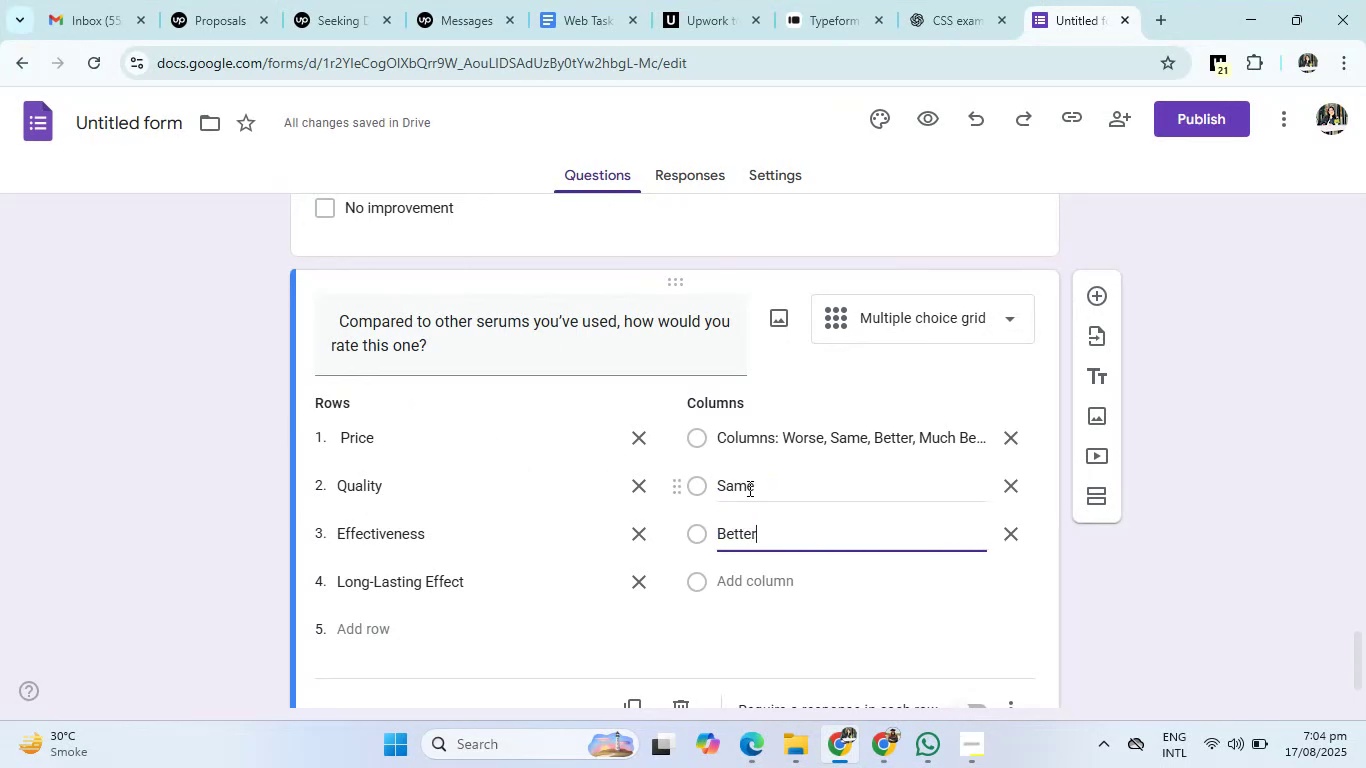 
key(Enter)
 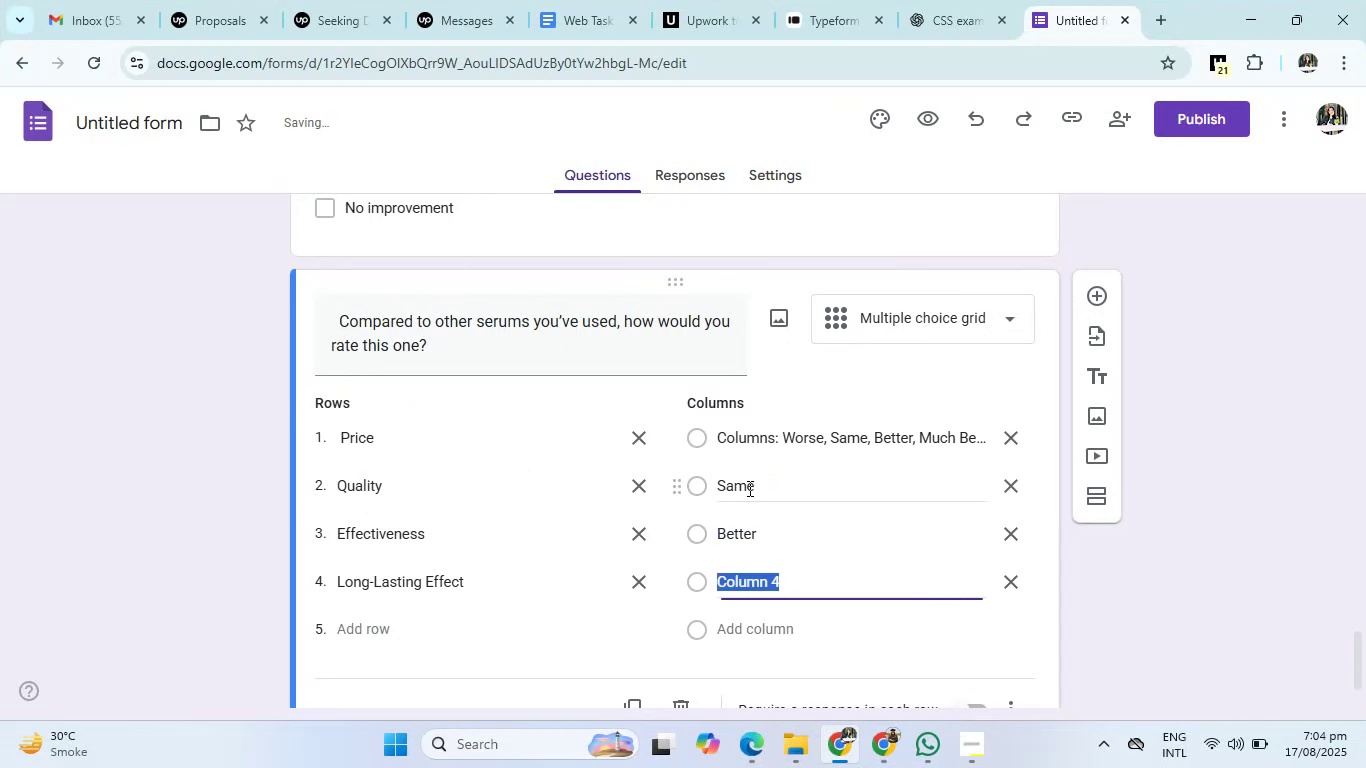 
type(Much Better)
 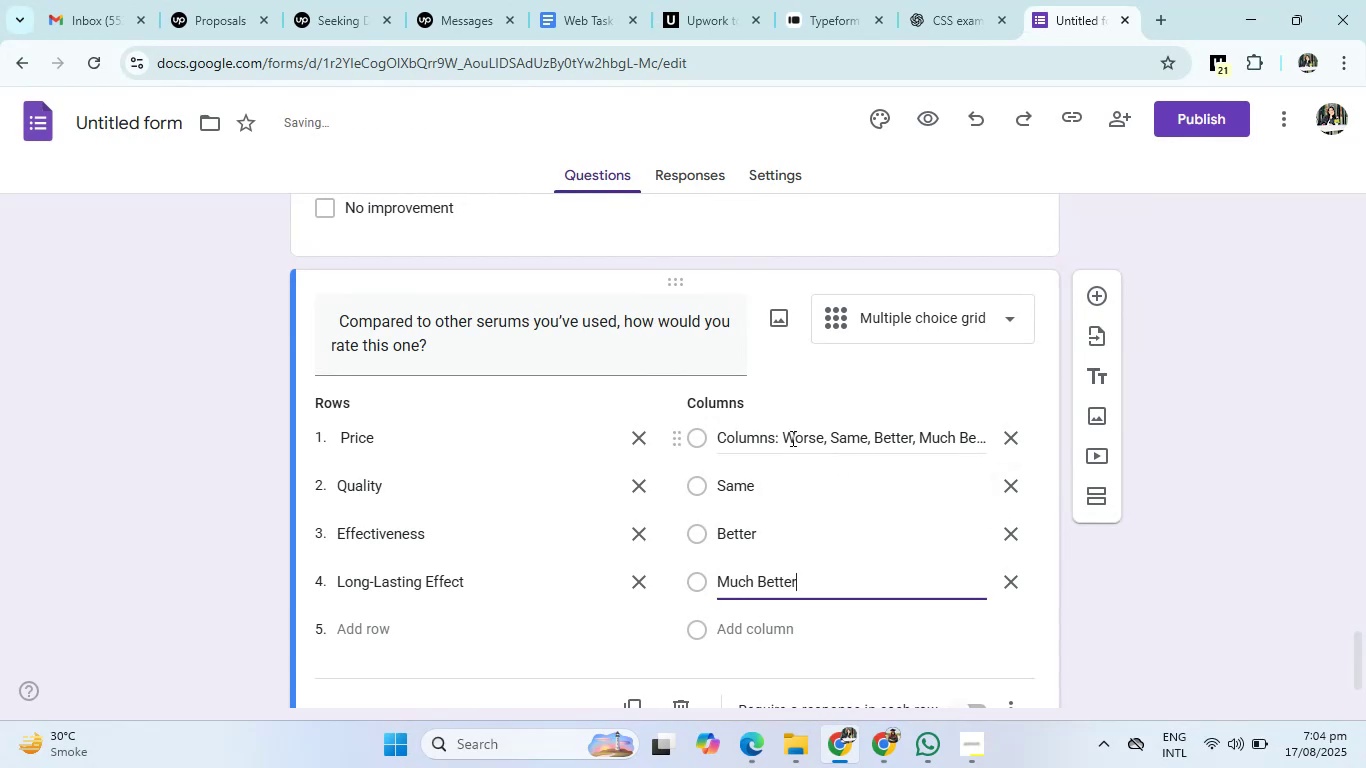 
left_click([783, 436])
 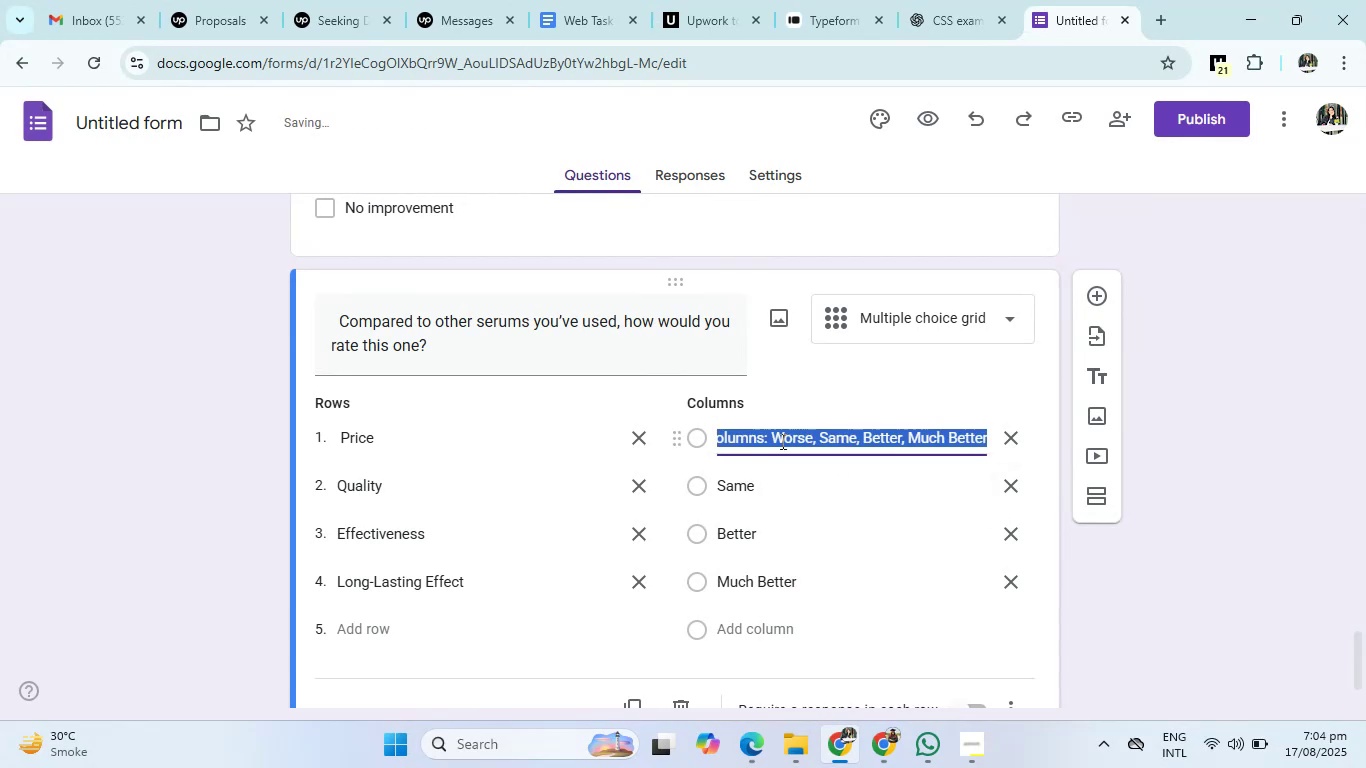 
left_click([781, 441])
 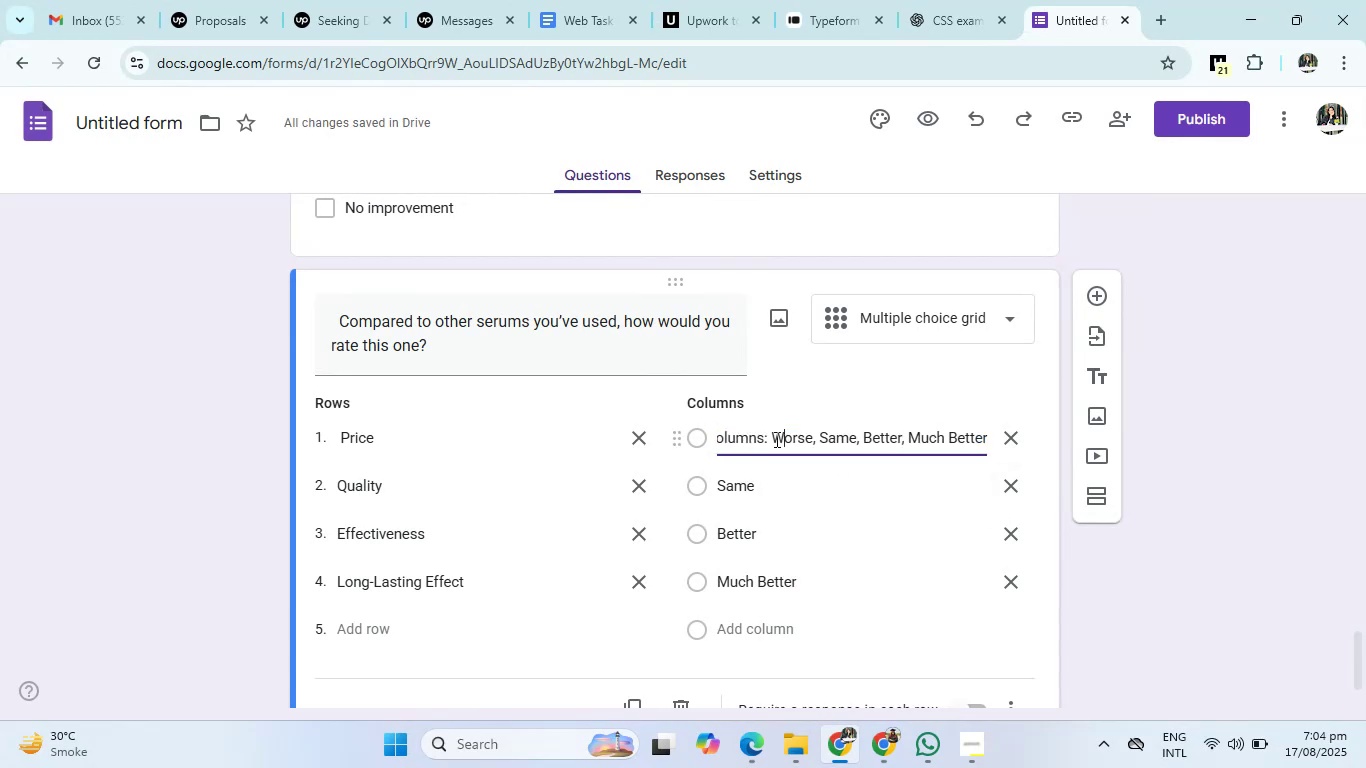 
left_click_drag(start_coordinate=[772, 435], to_coordinate=[662, 440])
 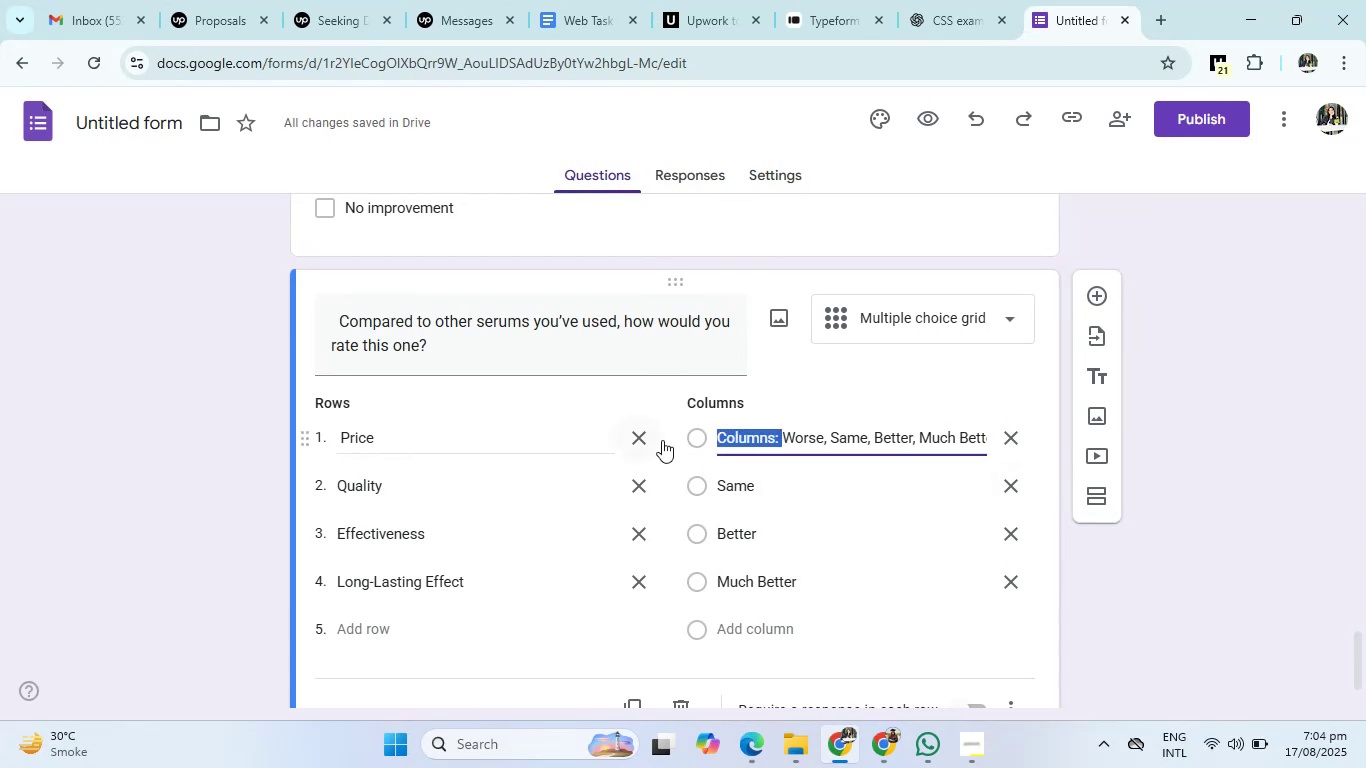 
key(Backspace)
 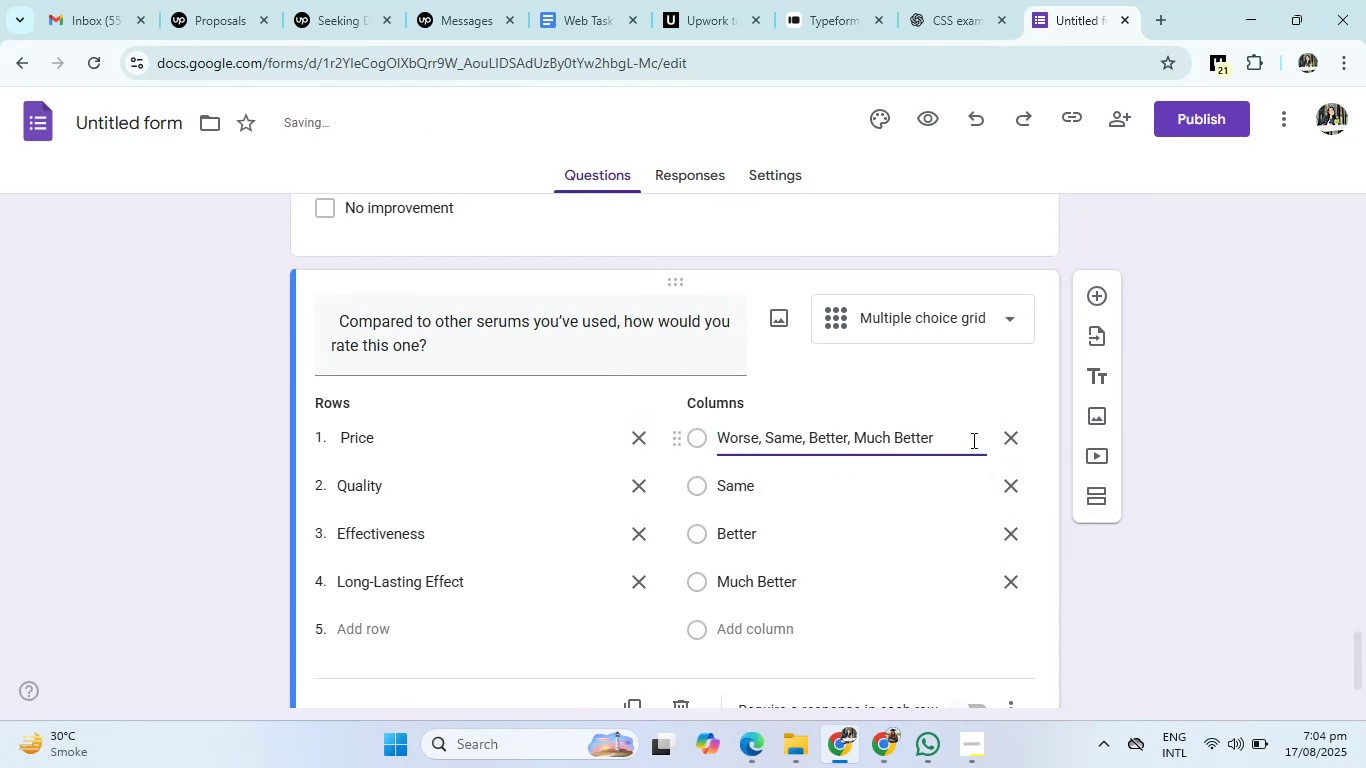 
left_click([959, 438])
 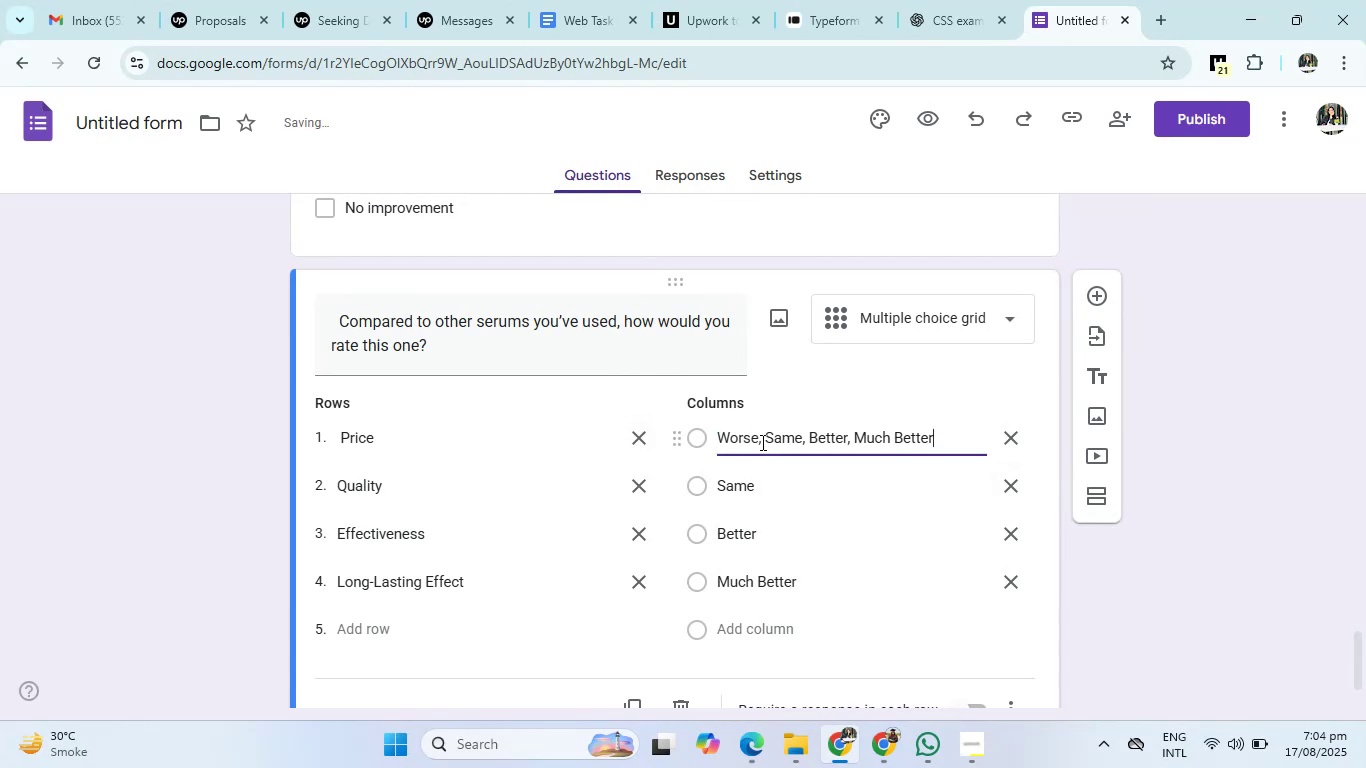 
left_click_drag(start_coordinate=[765, 438], to_coordinate=[1065, 434])
 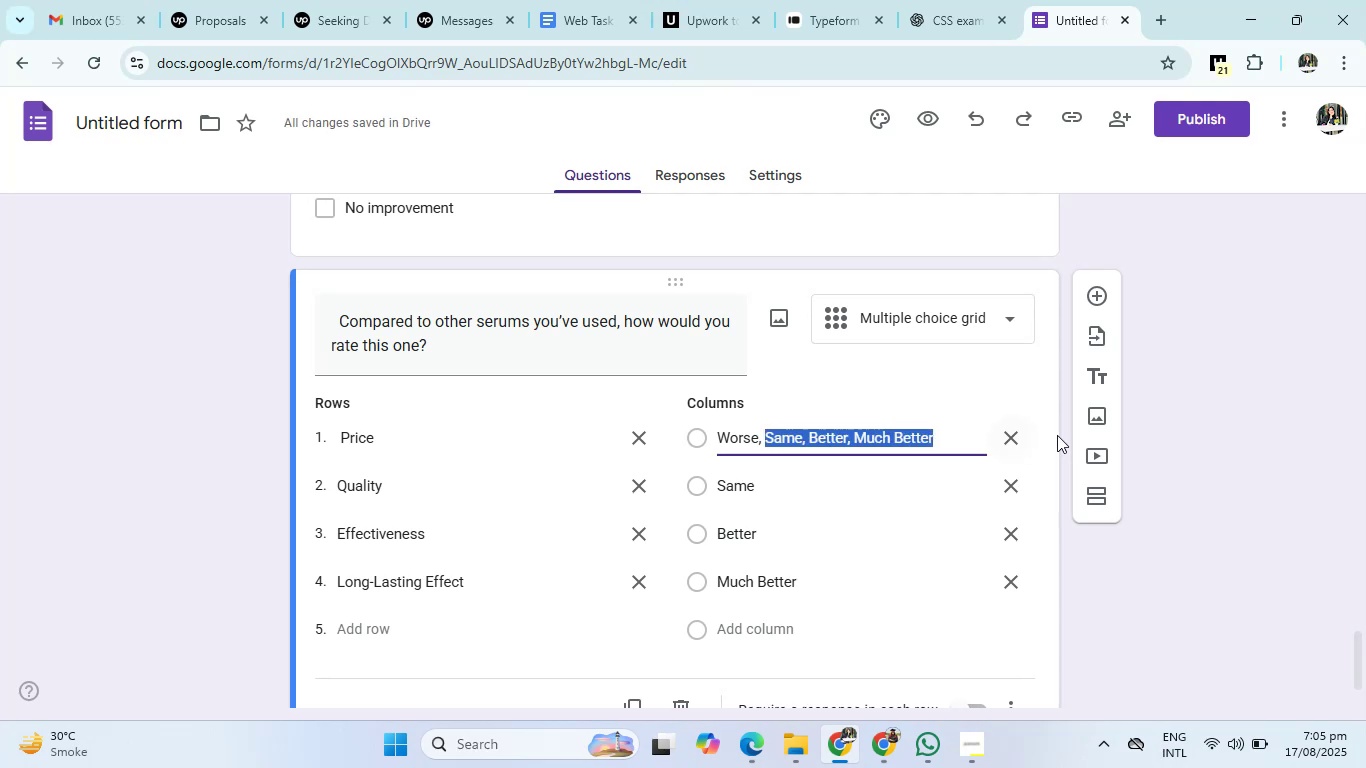 
key(Backspace)
 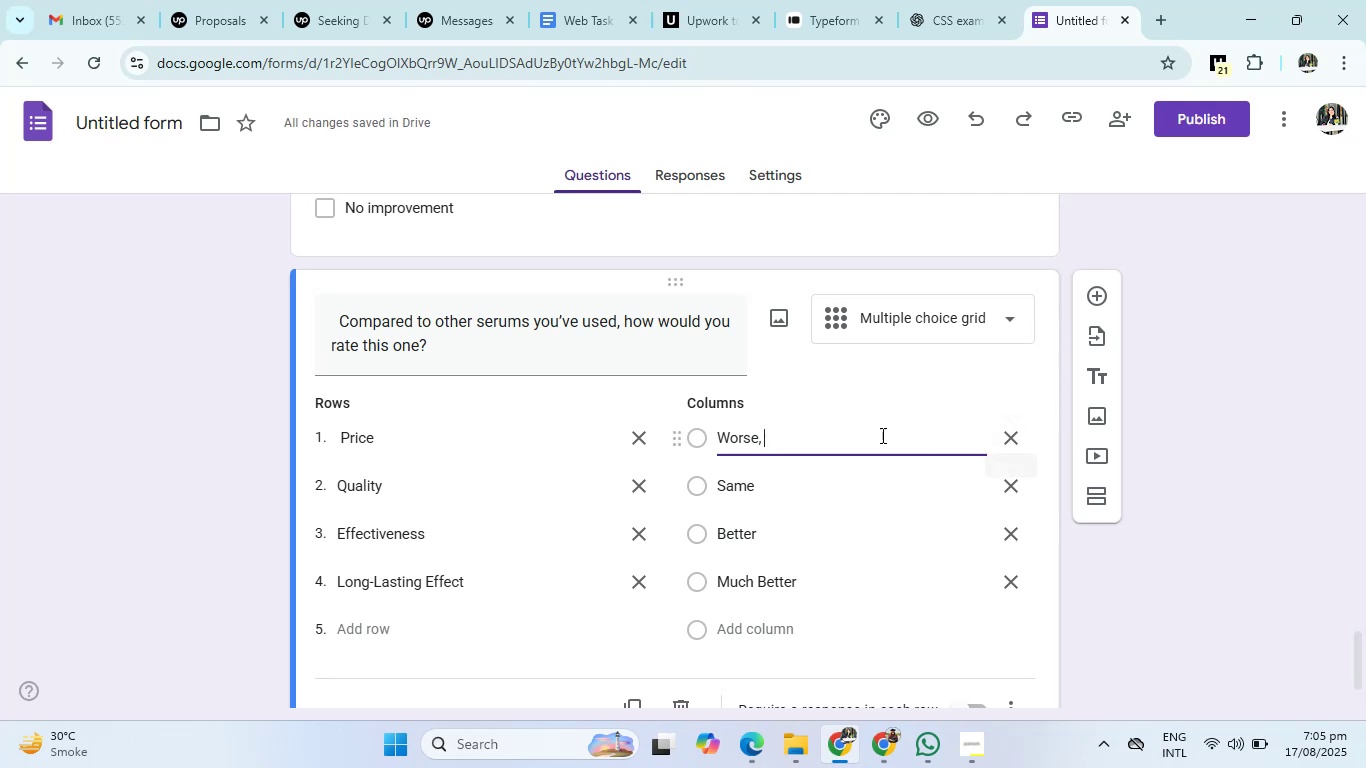 
key(Backspace)
 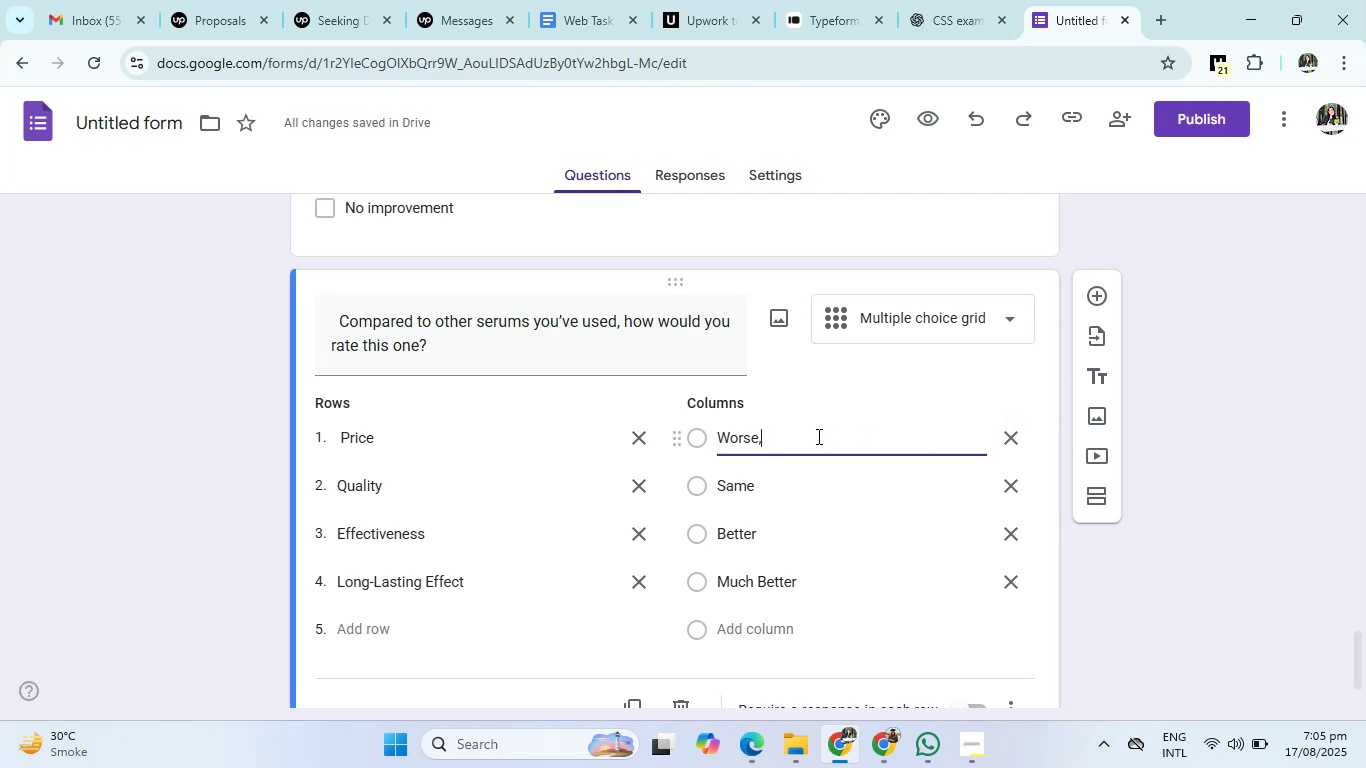 
key(Backspace)
 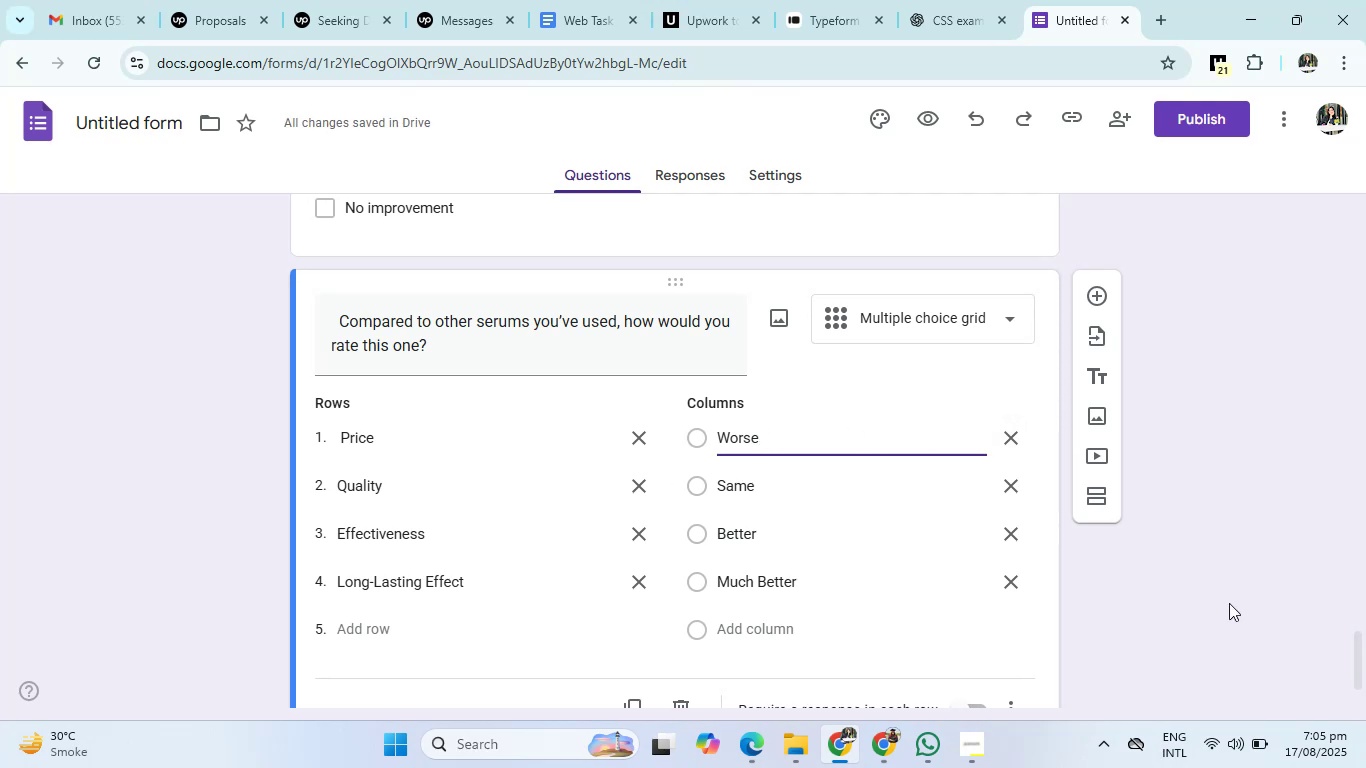 
left_click([1231, 591])
 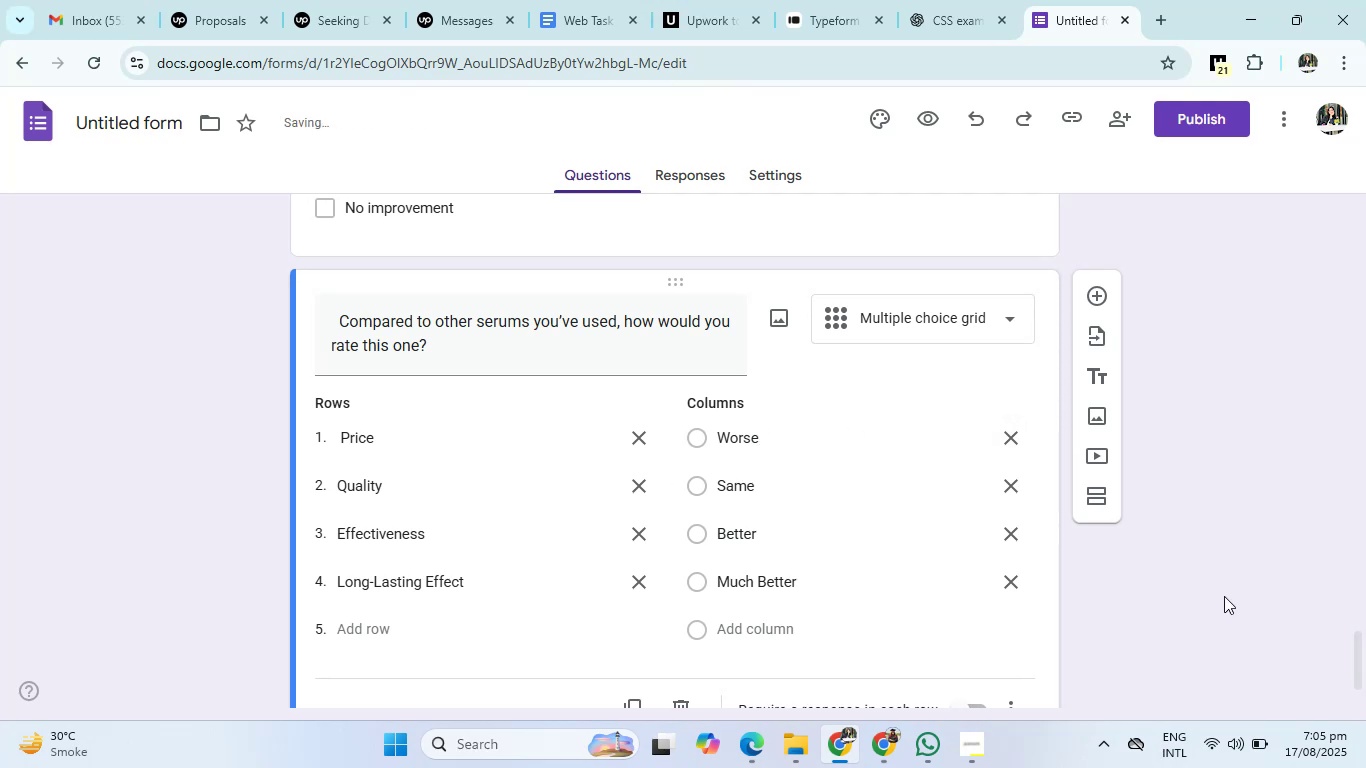 
left_click([1224, 596])
 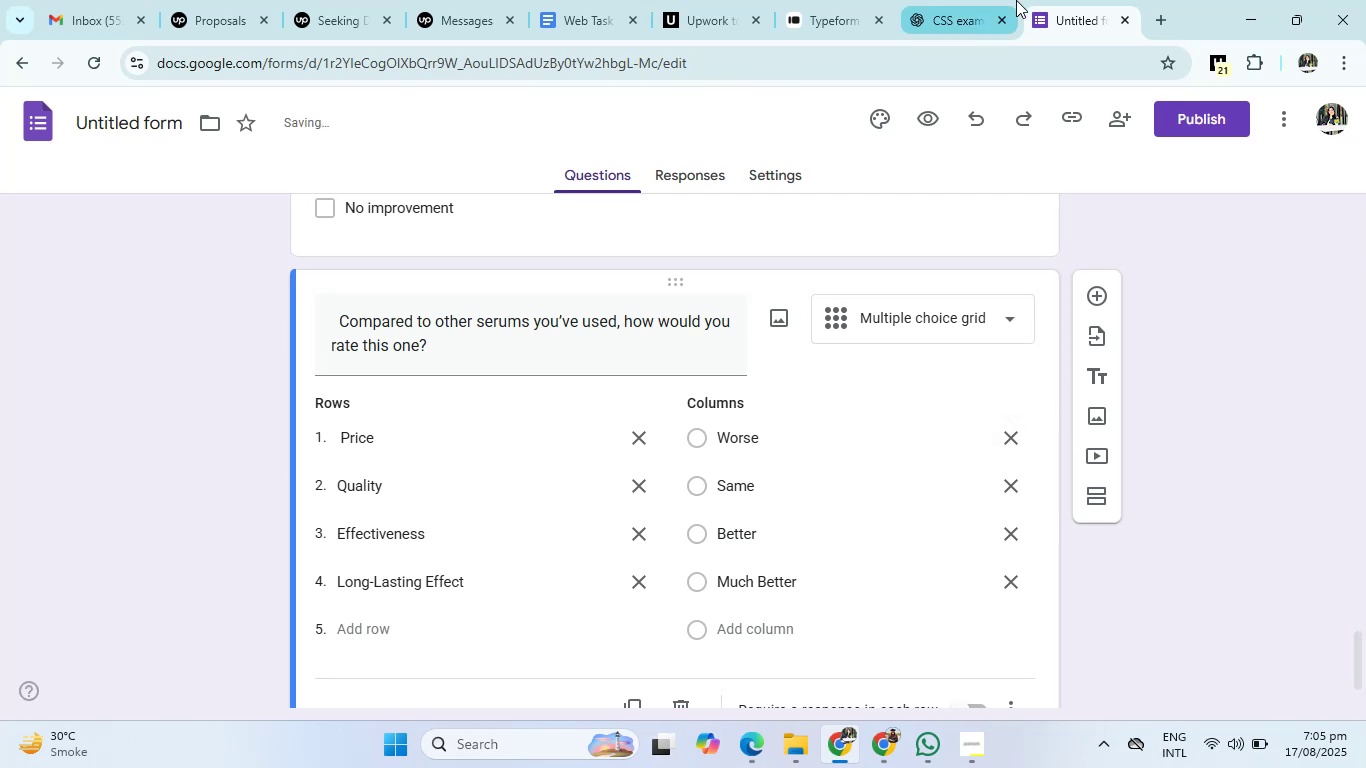 
left_click([940, 0])
 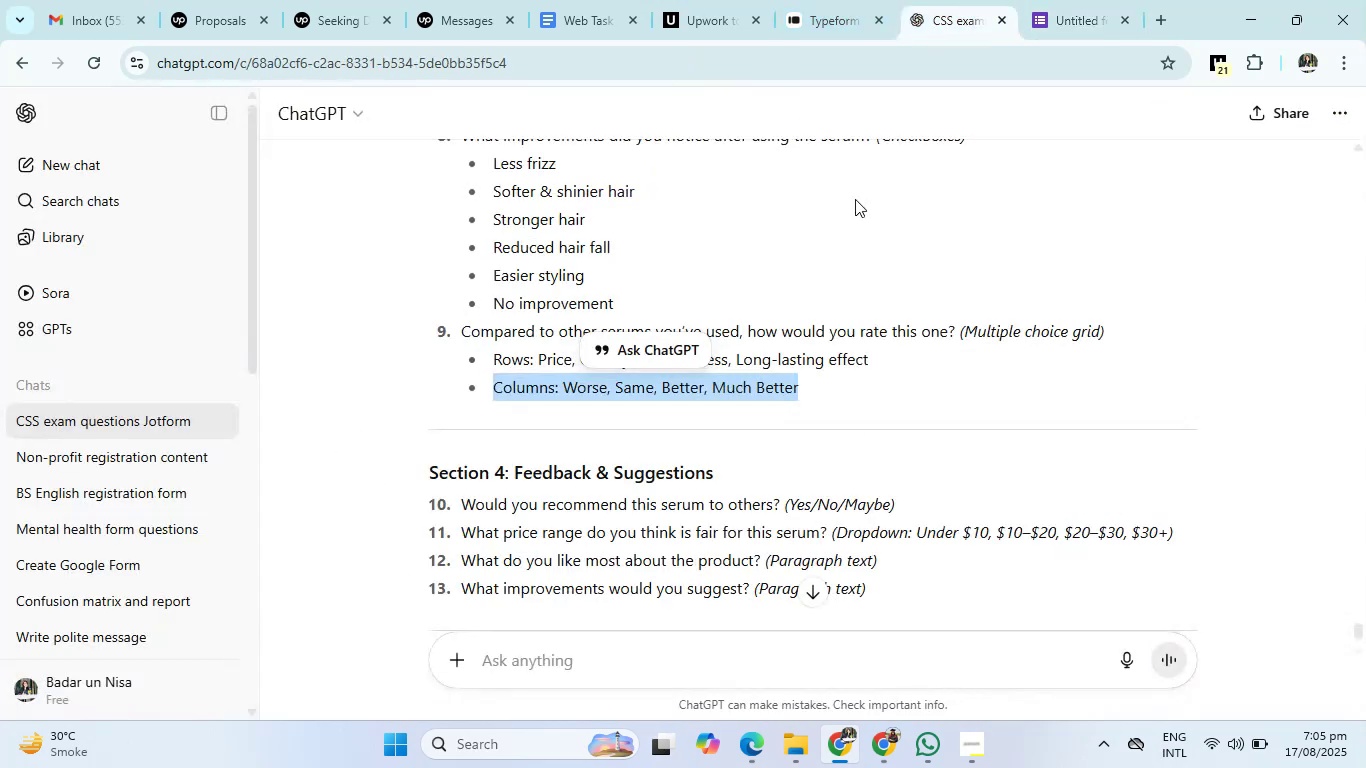 
scroll: coordinate [710, 458], scroll_direction: down, amount: 2.0
 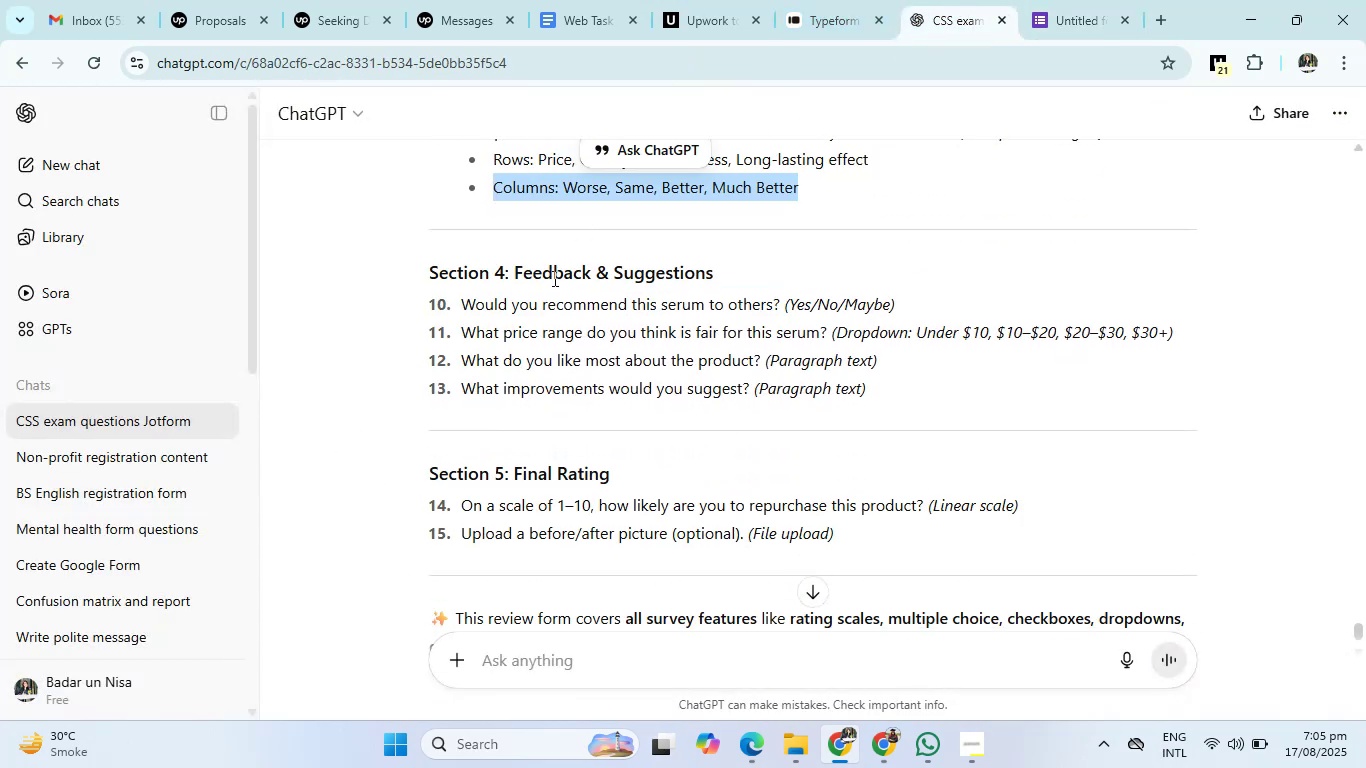 
left_click_drag(start_coordinate=[458, 300], to_coordinate=[781, 308])
 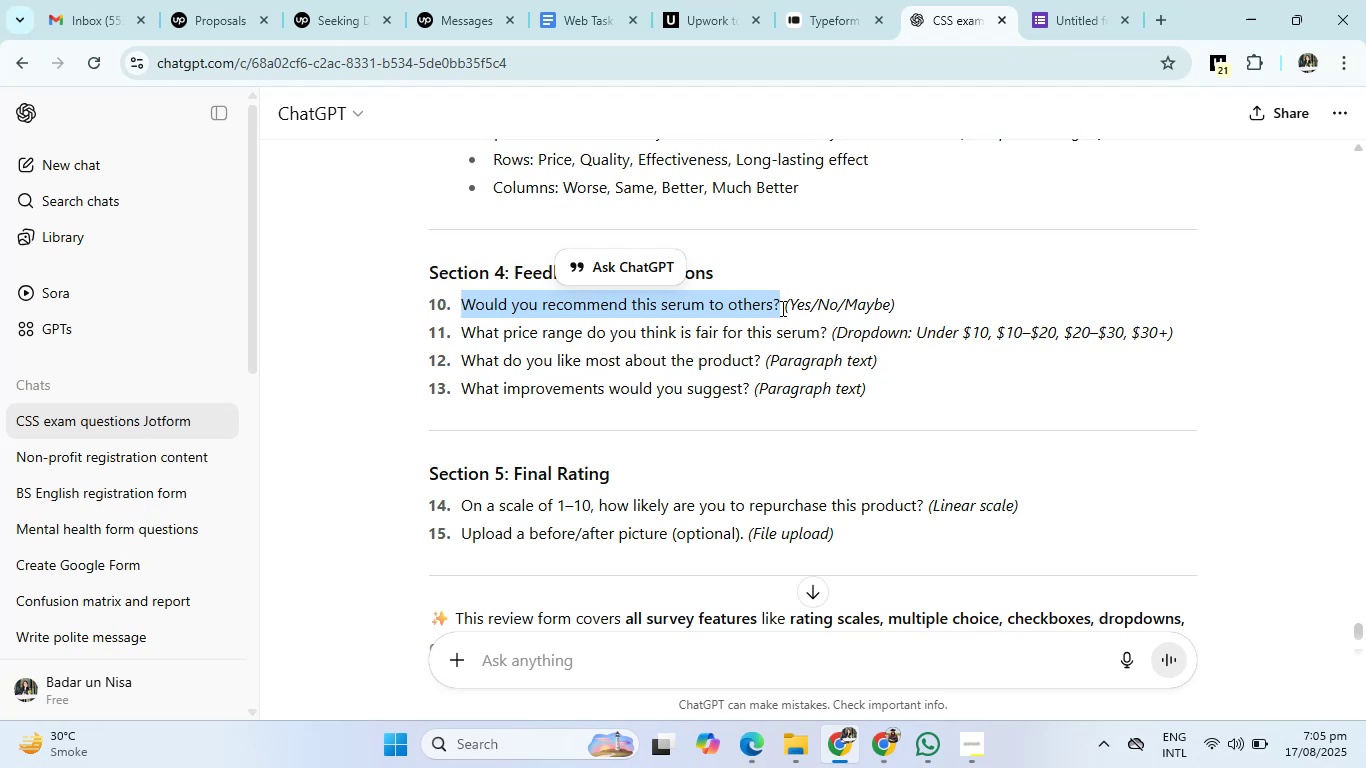 
key(Control+C)
 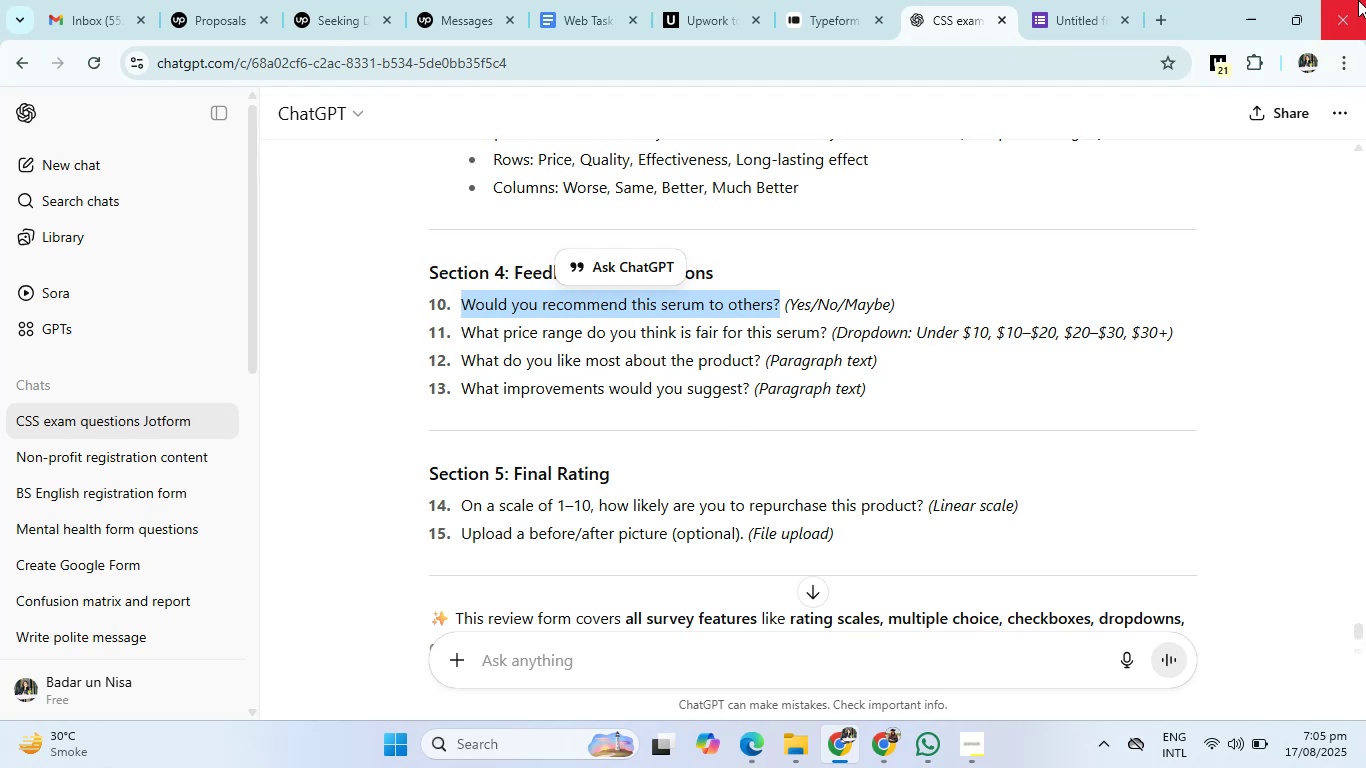 
left_click([1087, 0])
 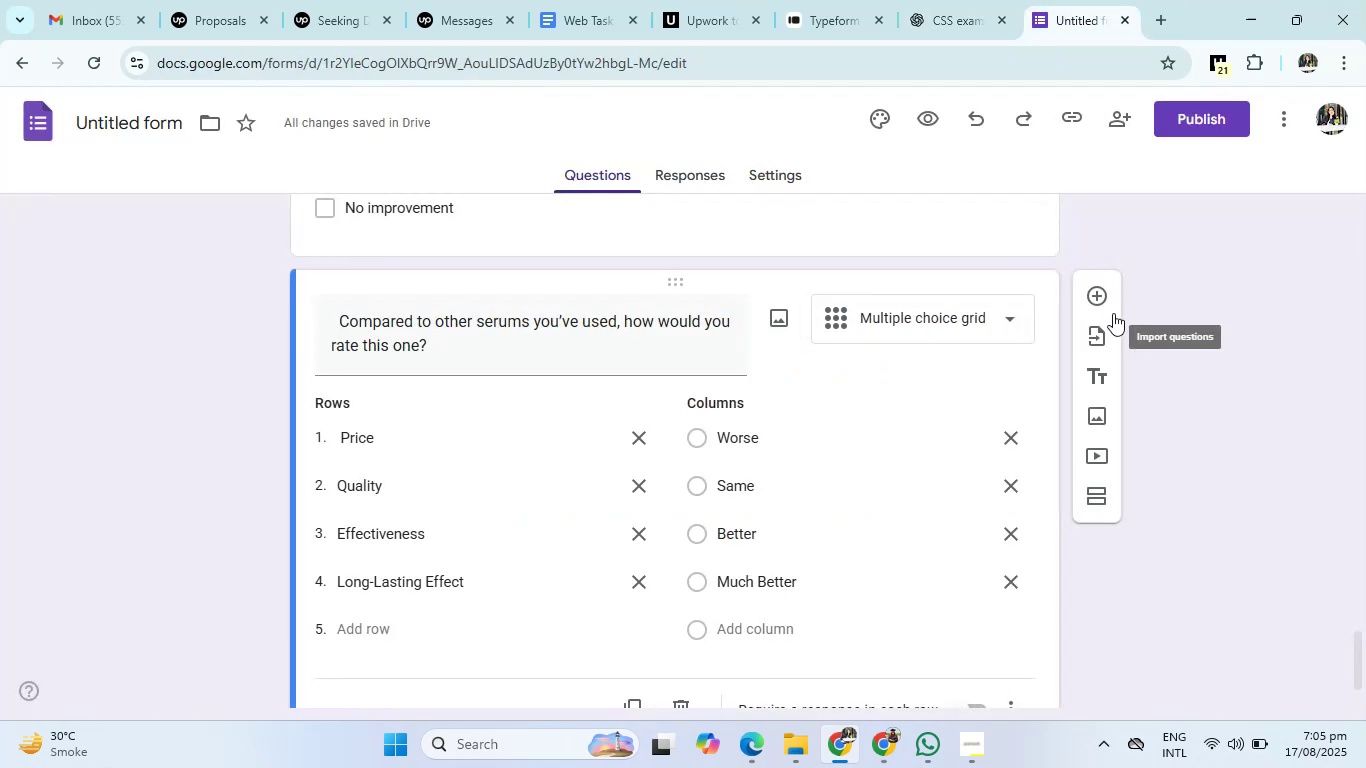 
left_click([1092, 294])
 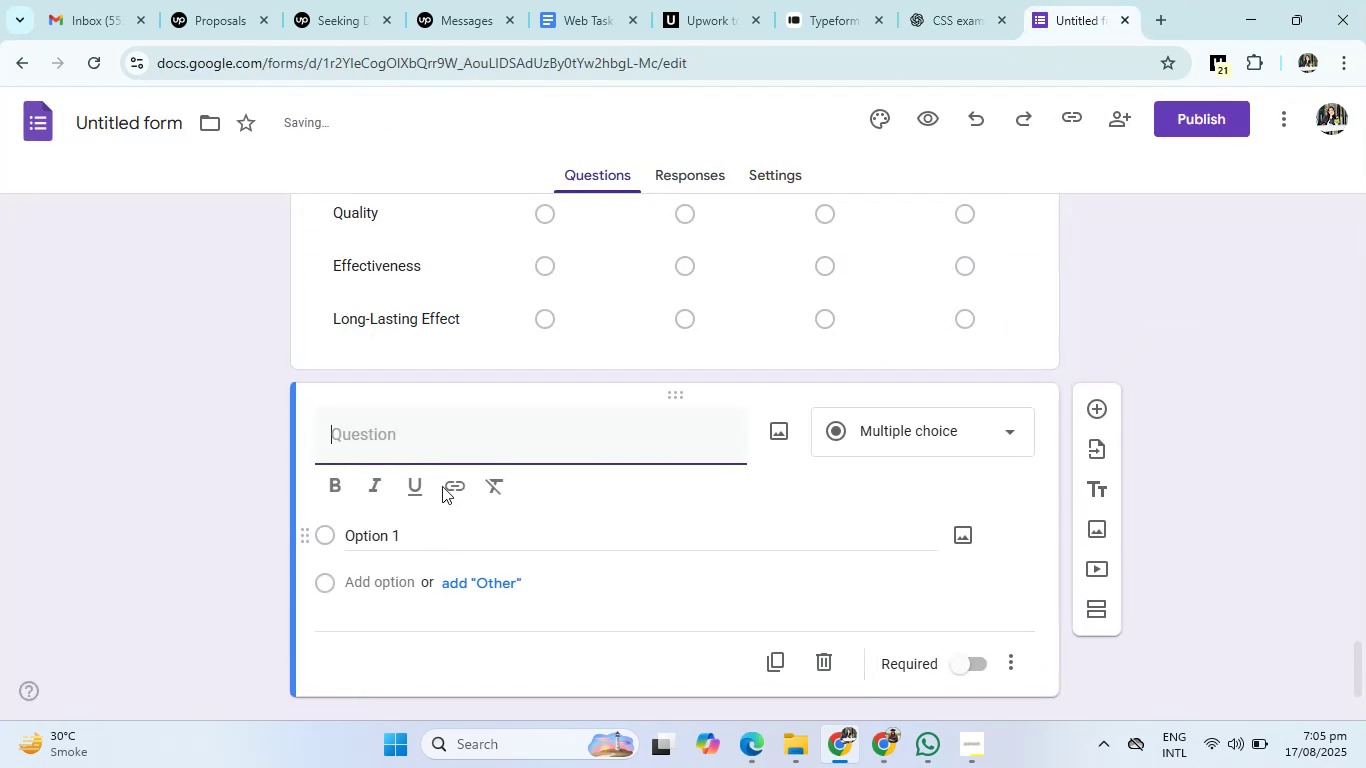 
left_click([467, 442])
 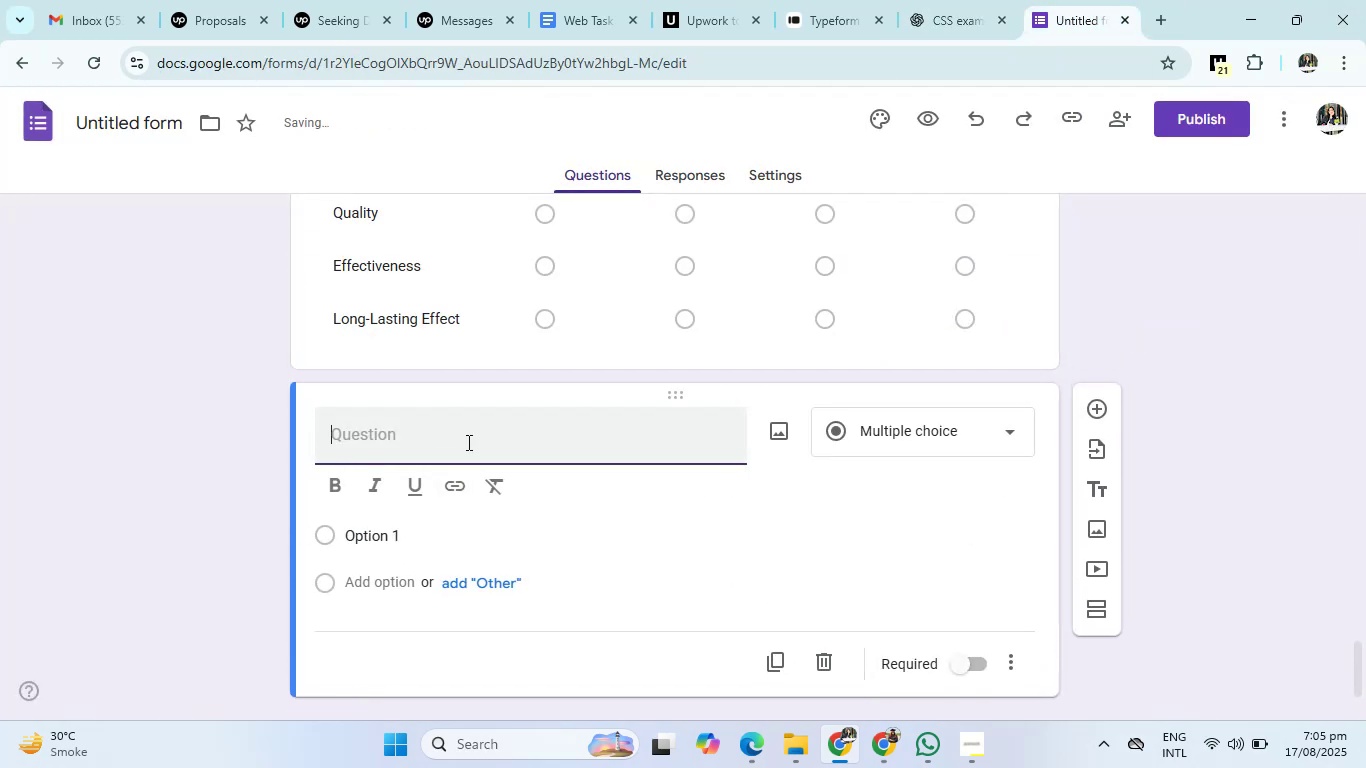 
type(Would you recommend this serum to others?)
 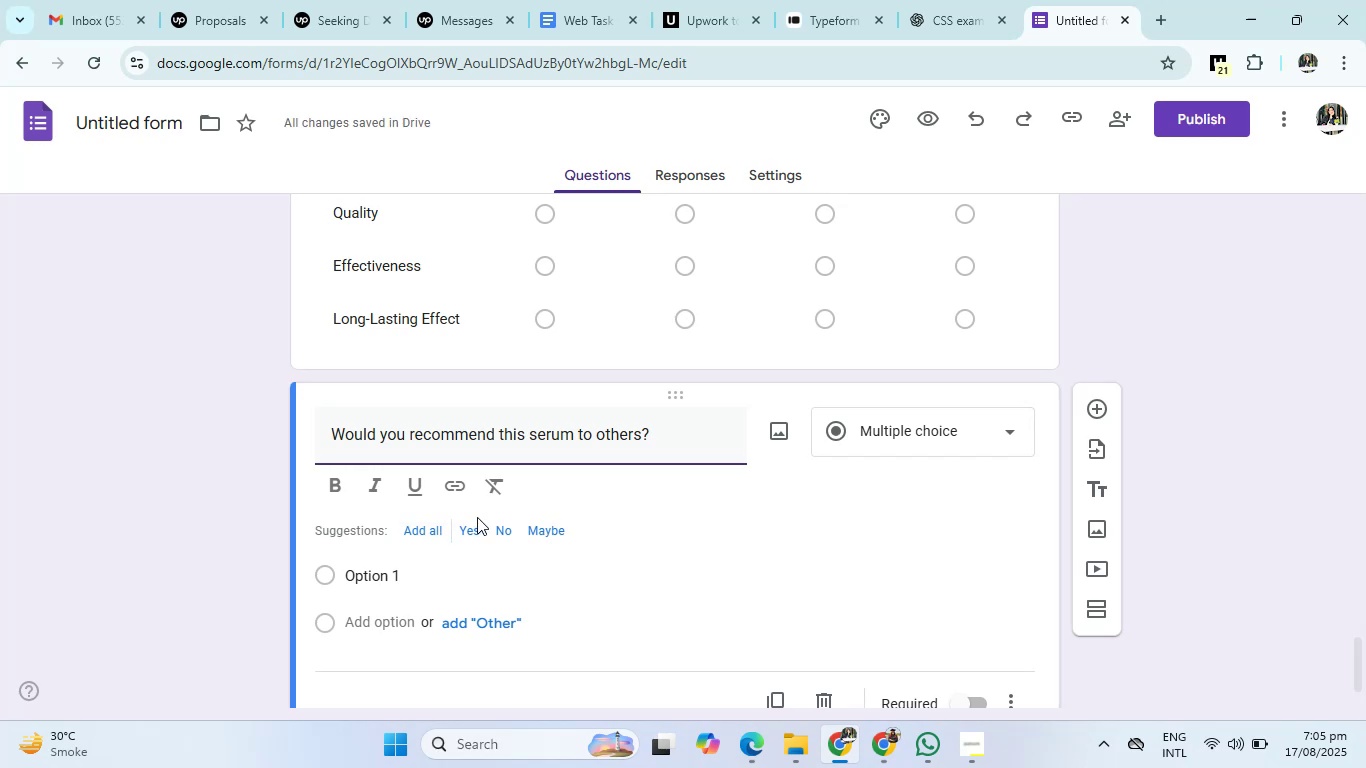 
left_click([471, 534])
 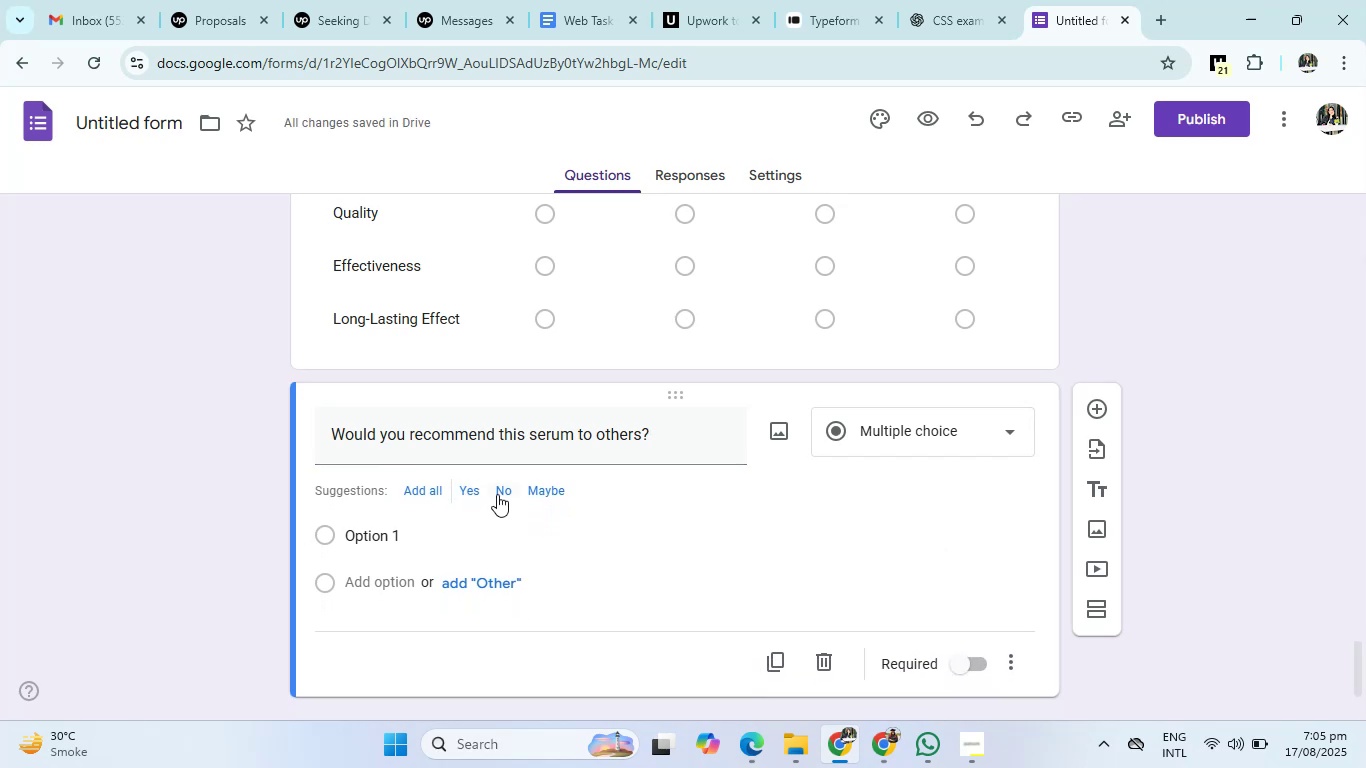 
left_click([497, 494])
 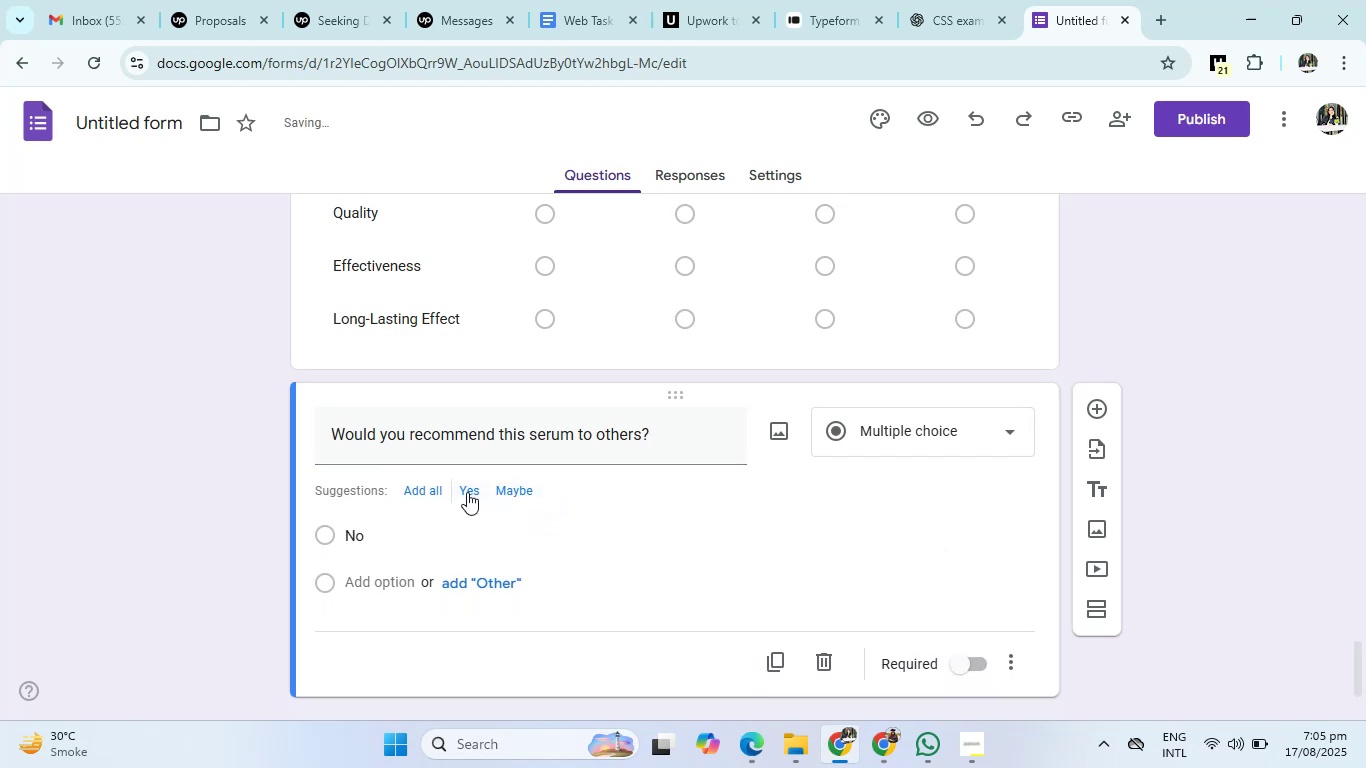 
left_click([467, 492])
 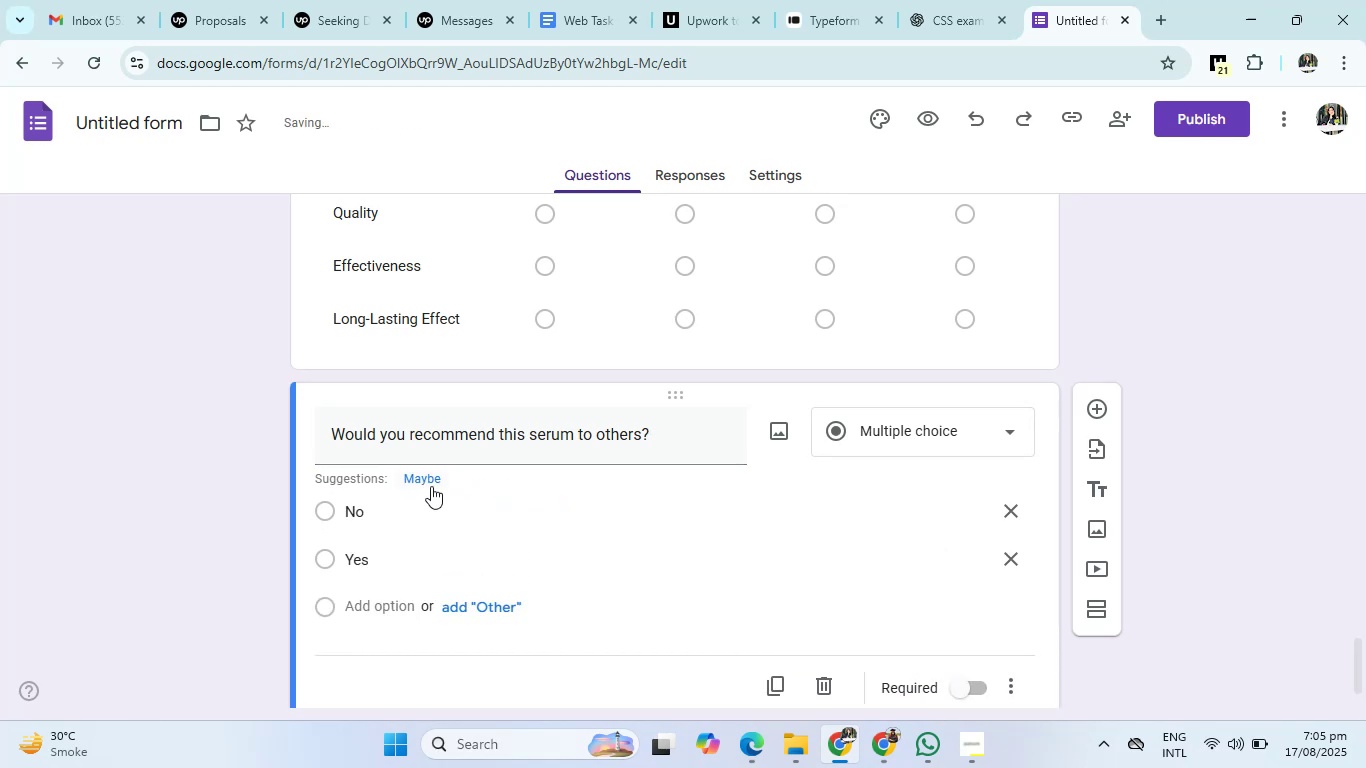 
left_click([430, 484])
 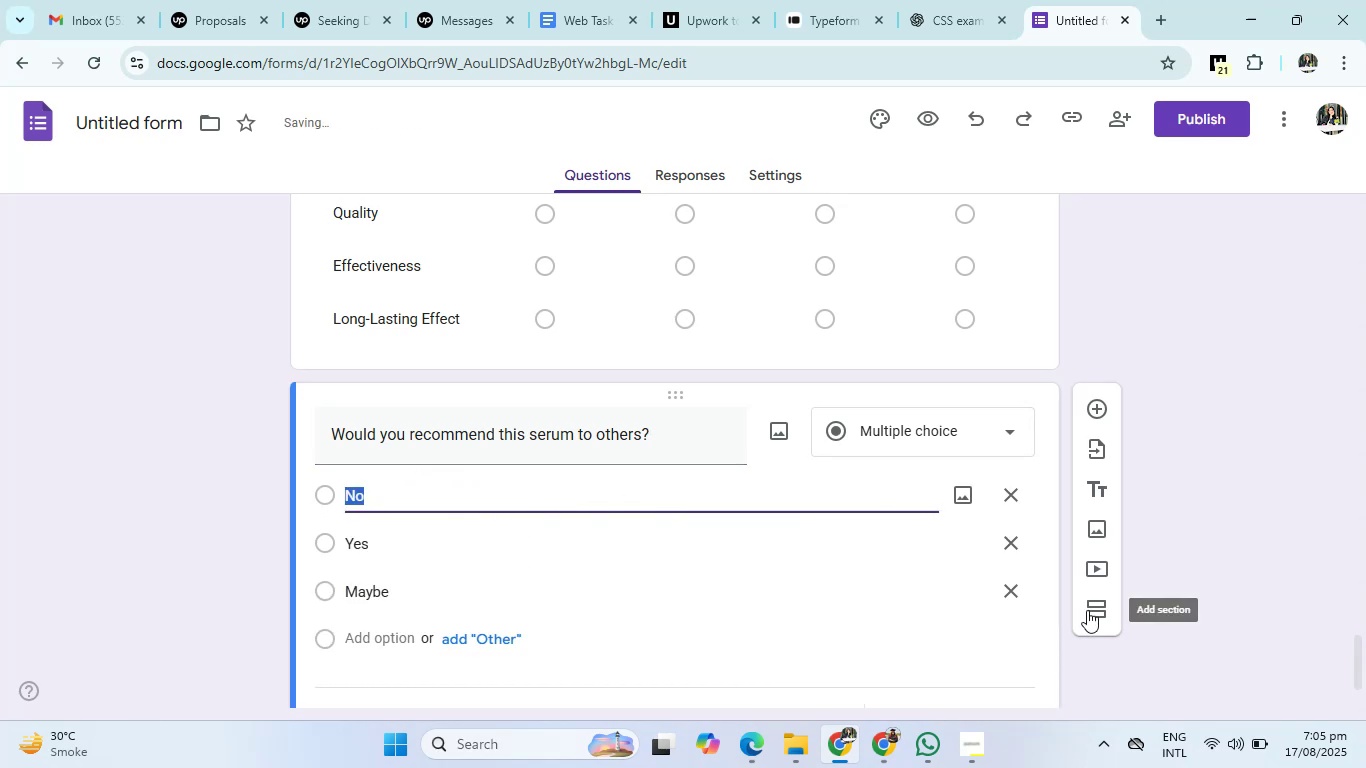 
left_click([1123, 614])
 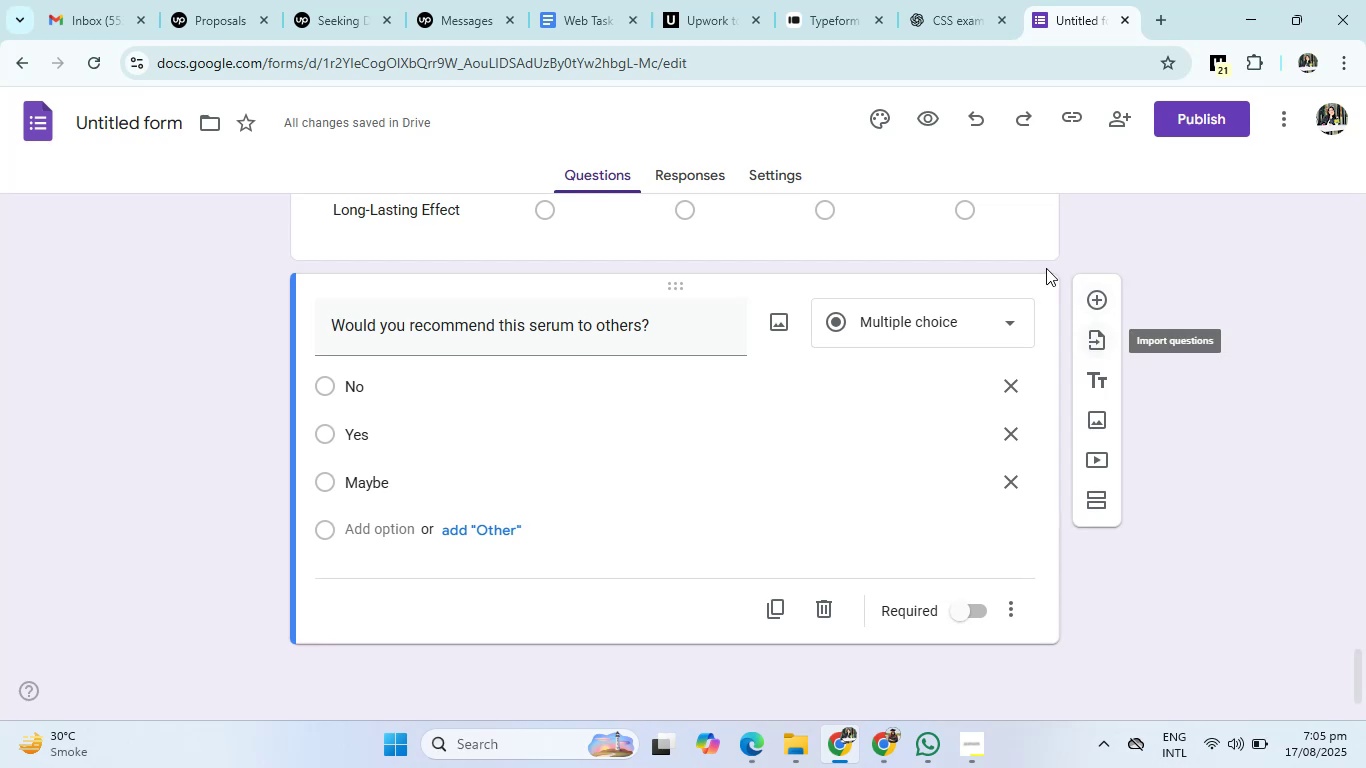 
left_click([965, 0])
 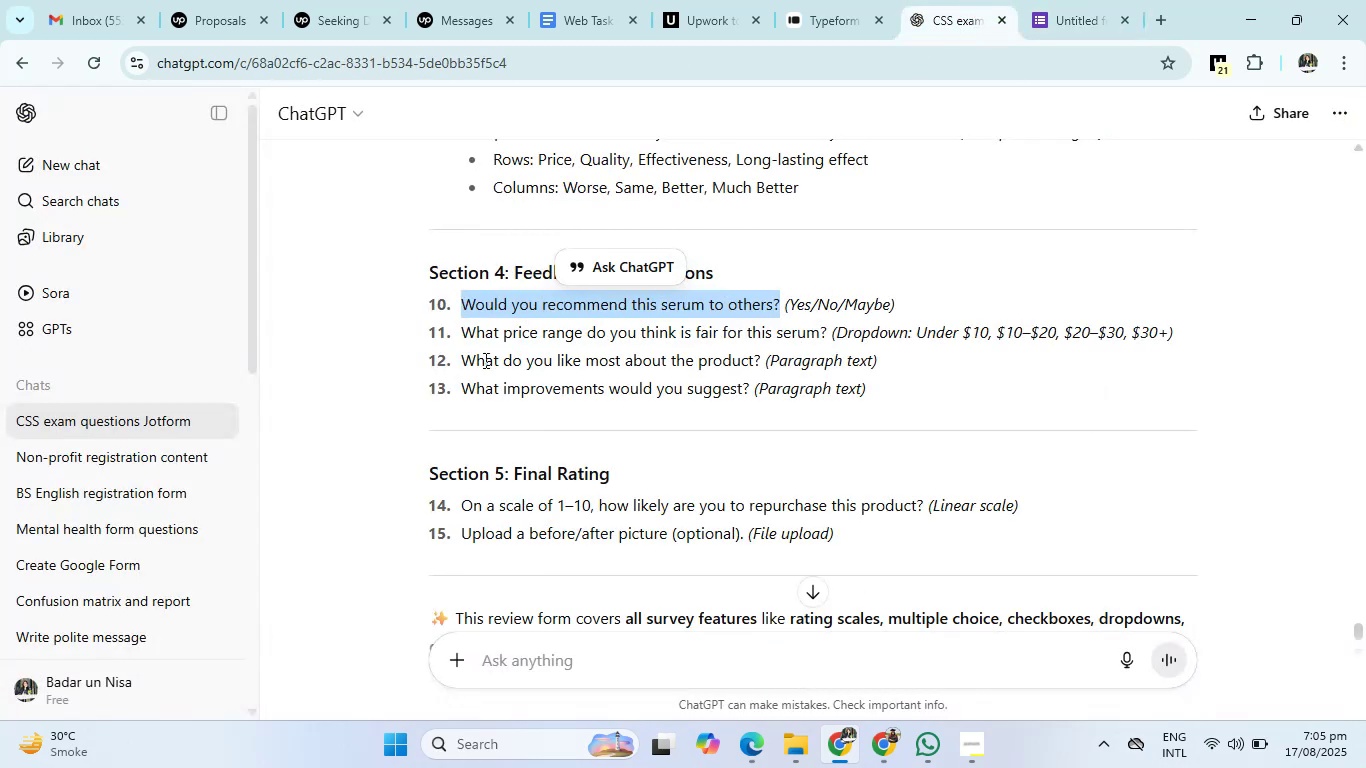 
left_click_drag(start_coordinate=[461, 330], to_coordinate=[832, 342])
 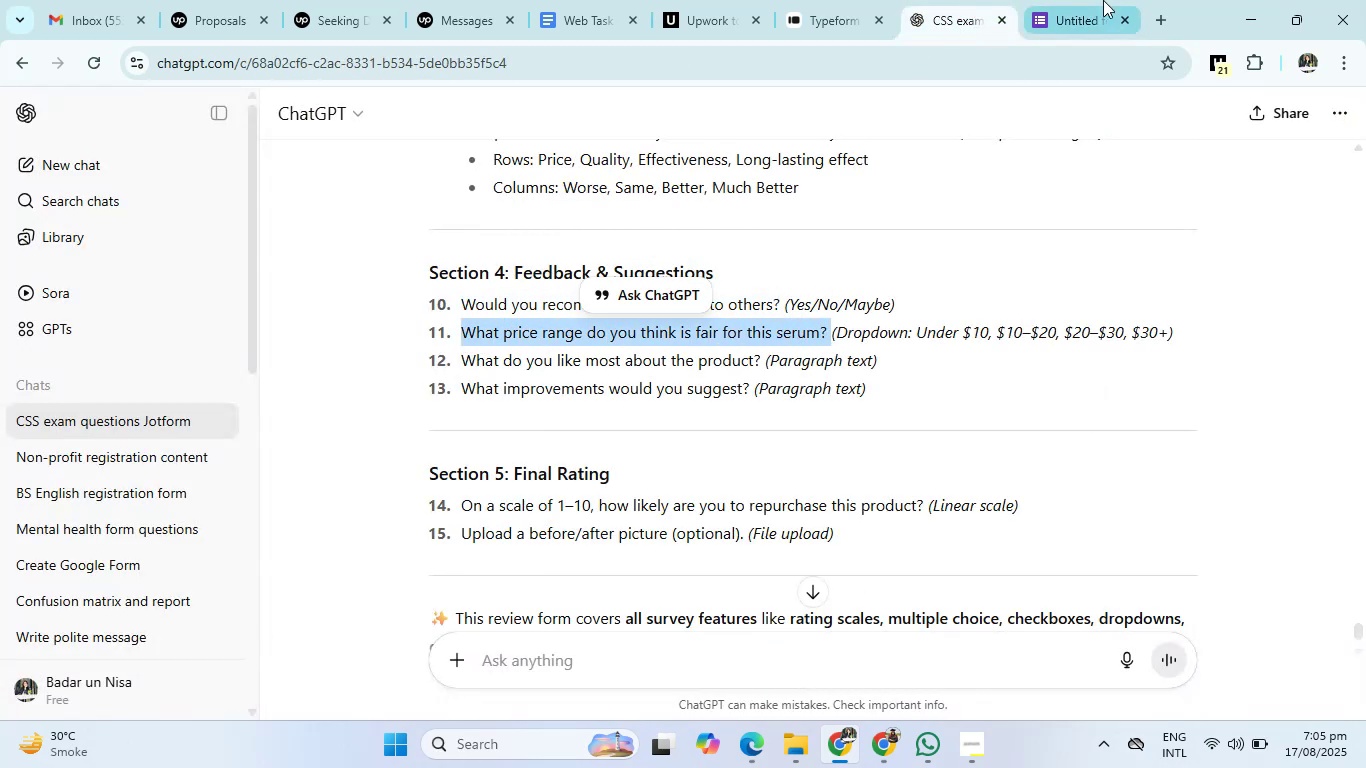 
left_click([1104, 0])
 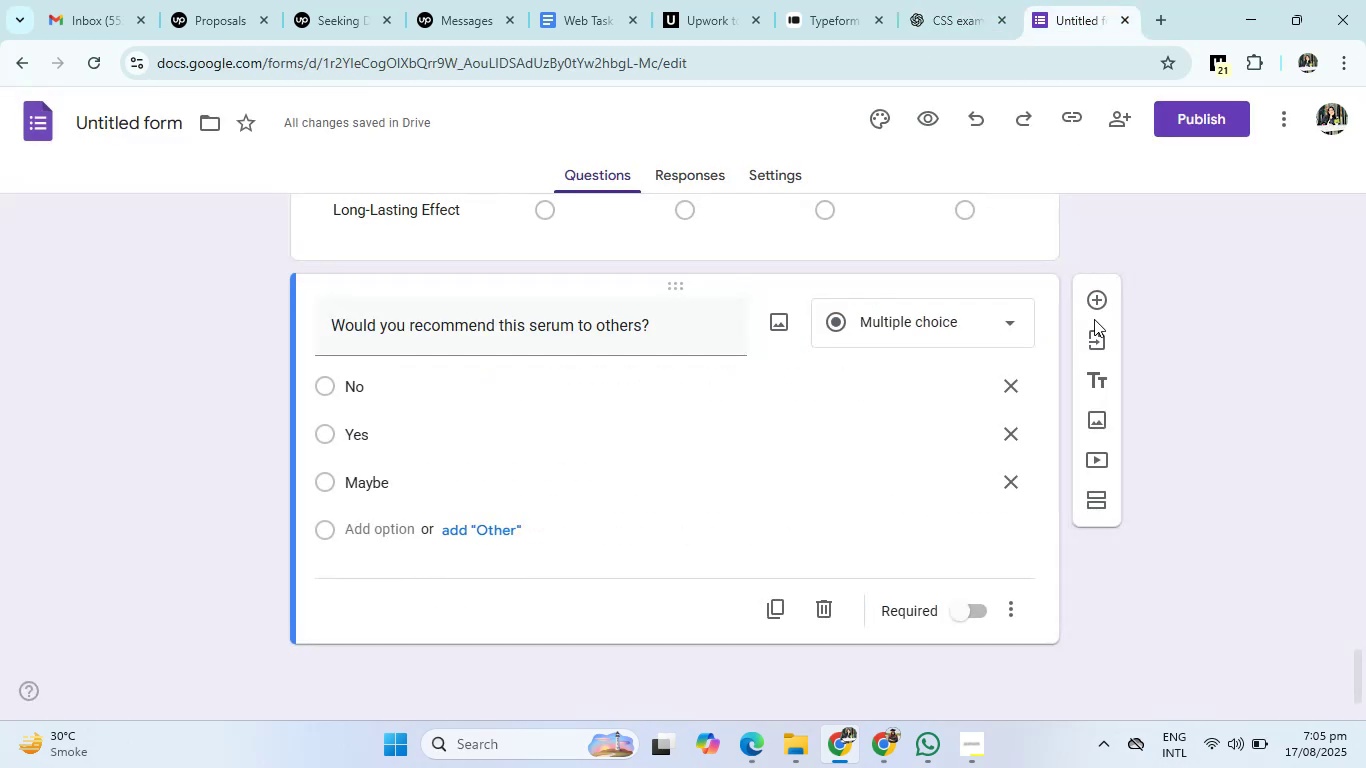 
left_click([1096, 303])
 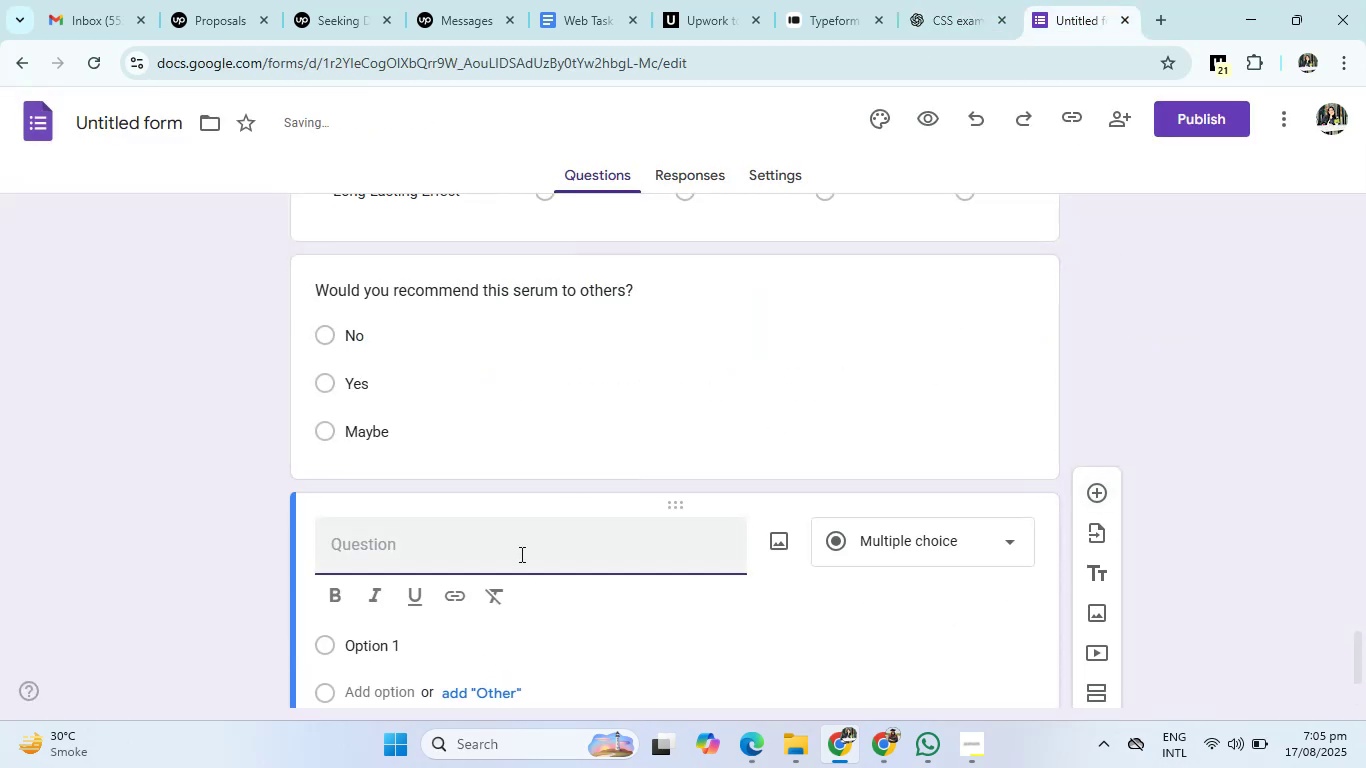 
left_click([518, 557])
 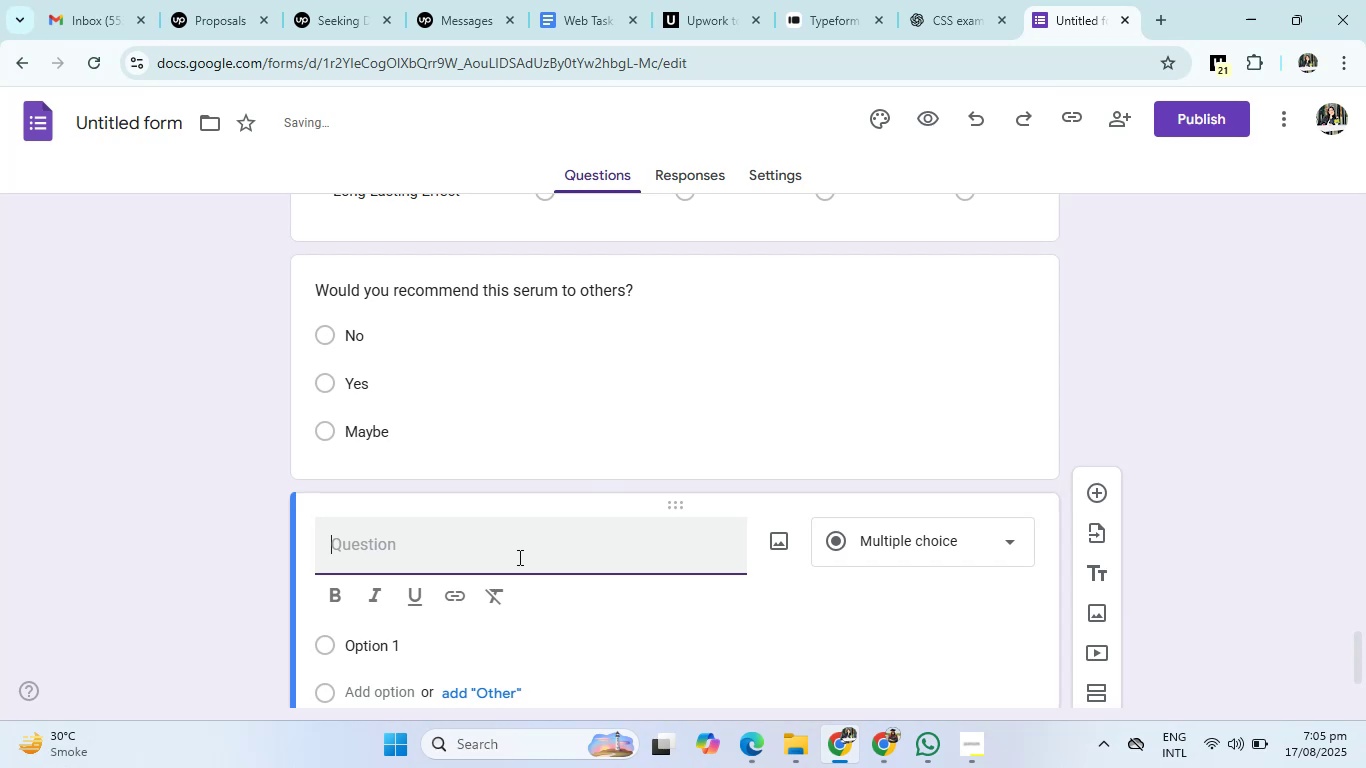 
type(What Price Range do you think is fair for hair serum?)
 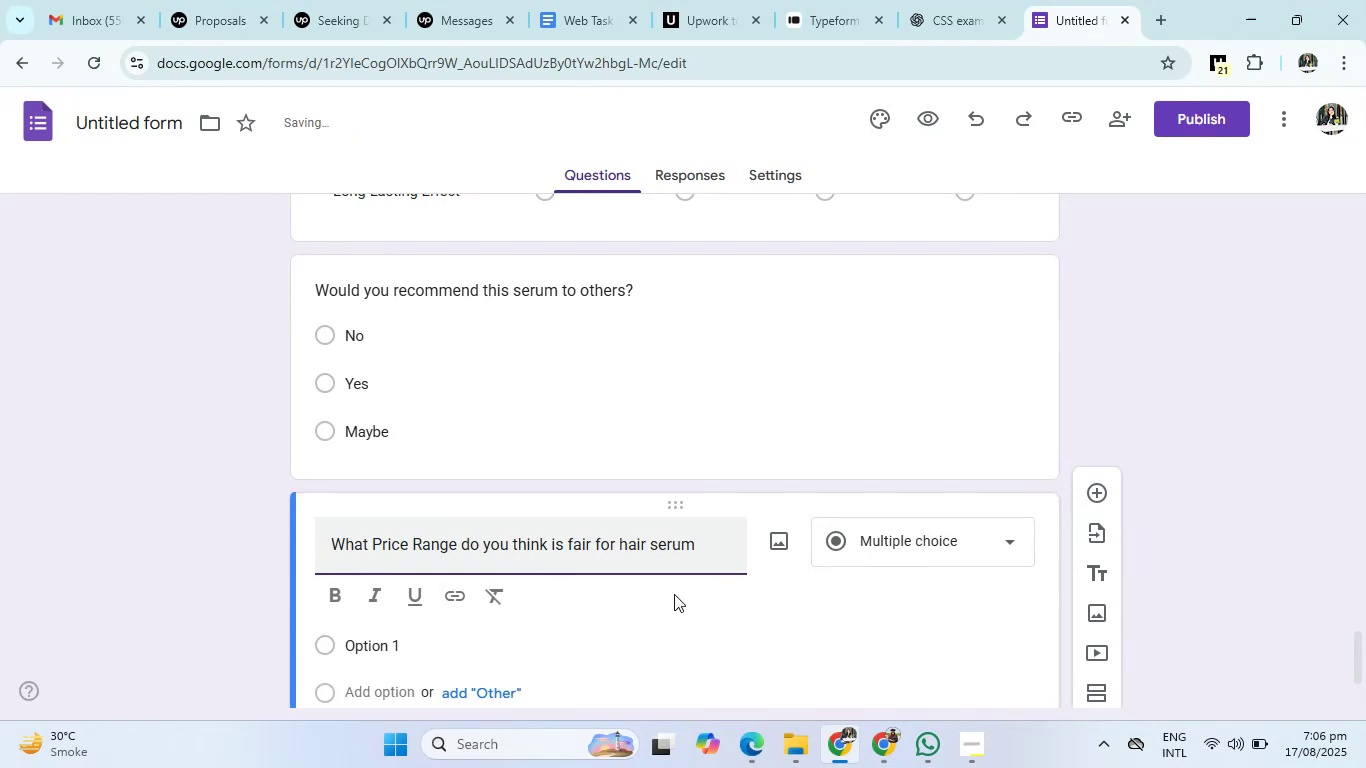 
left_click([923, 531])
 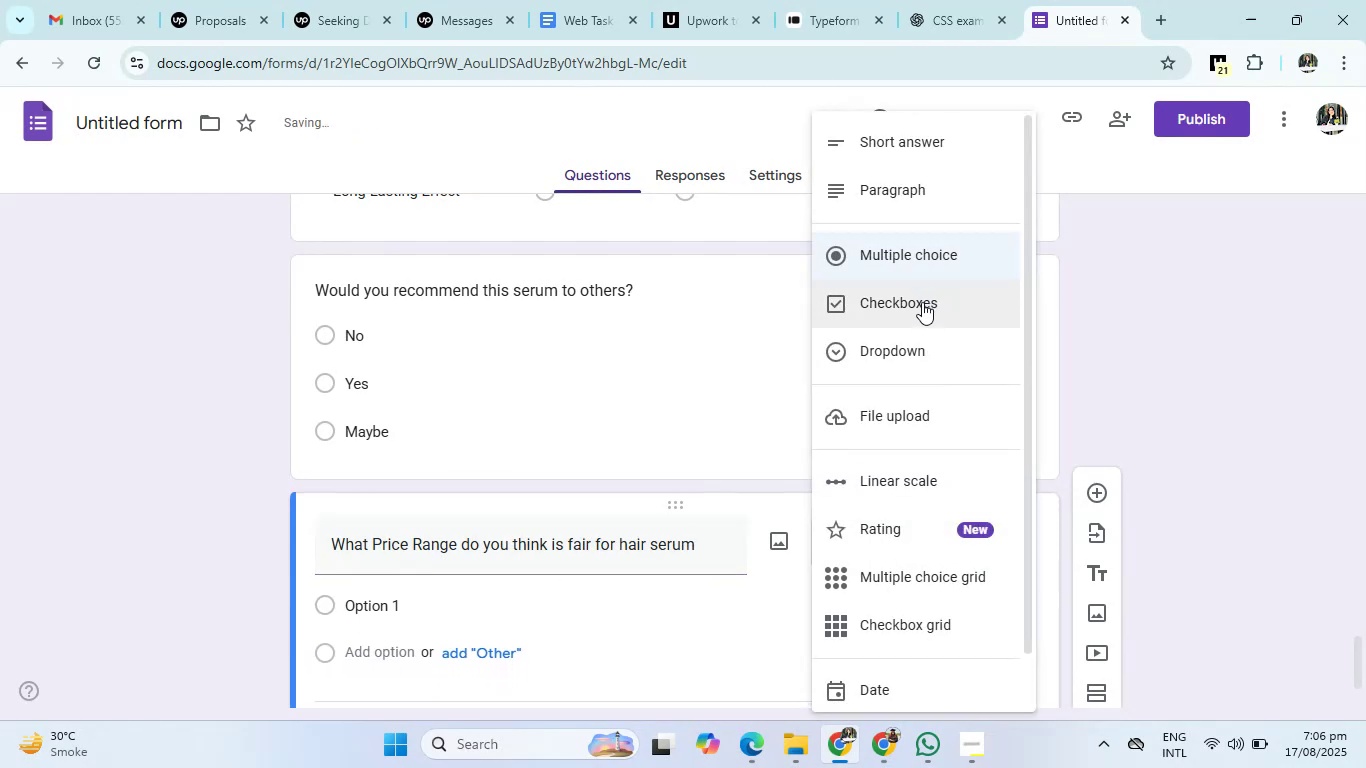 
left_click([920, 345])
 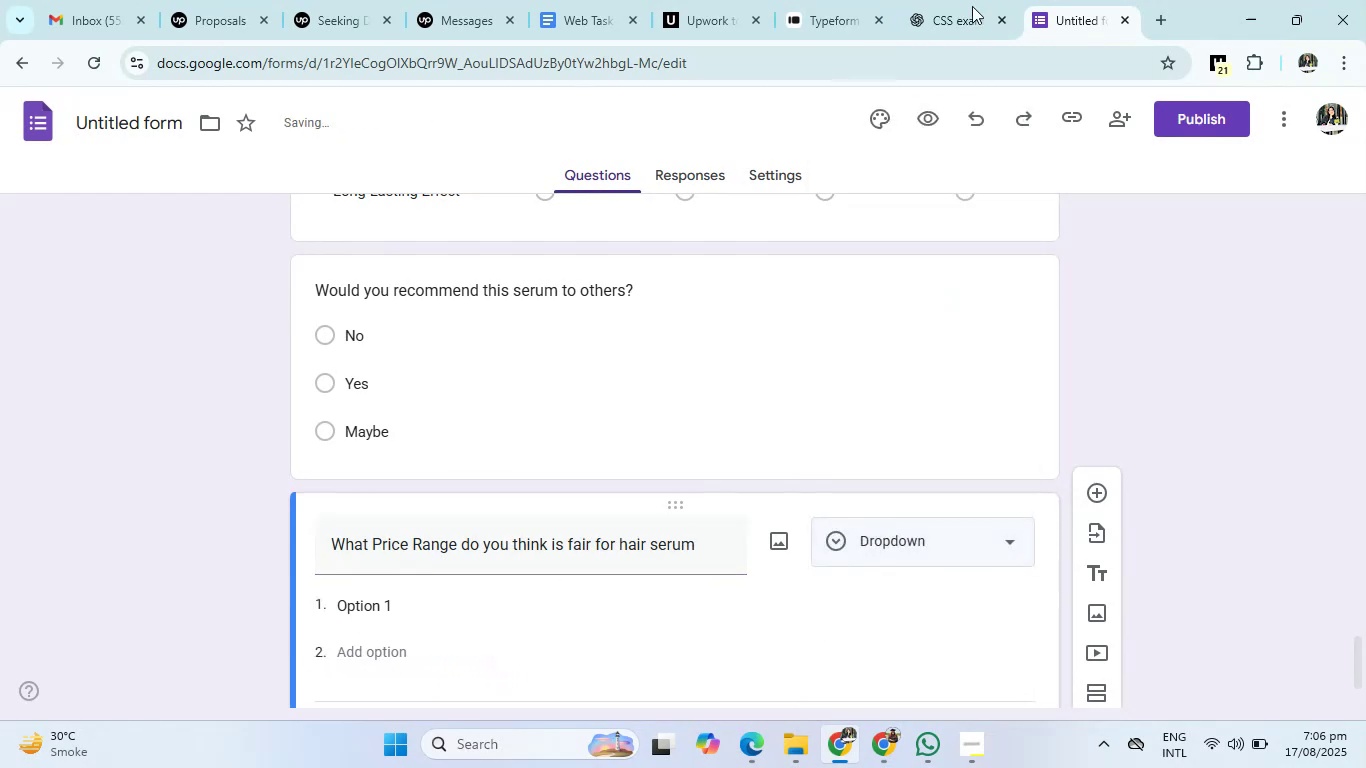 
left_click([963, 0])
 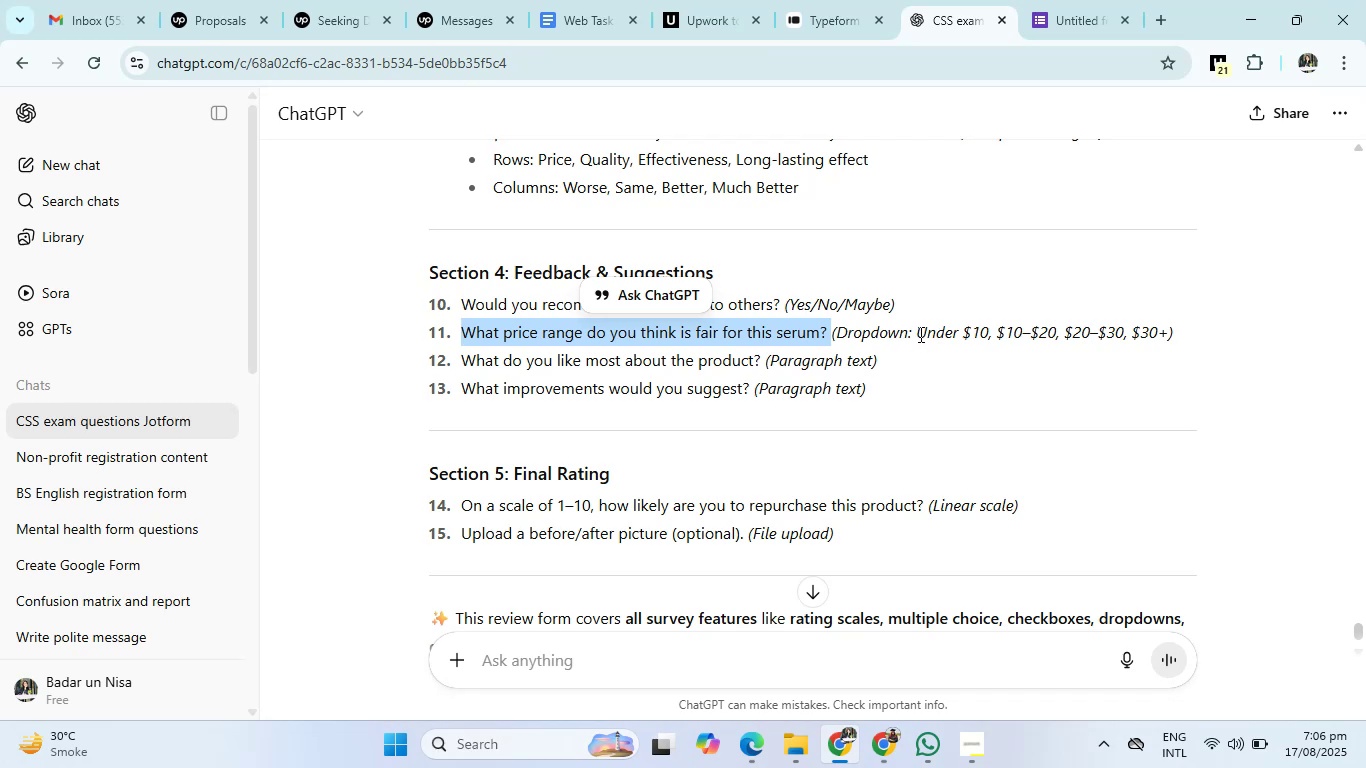 
left_click_drag(start_coordinate=[915, 335], to_coordinate=[1167, 333])
 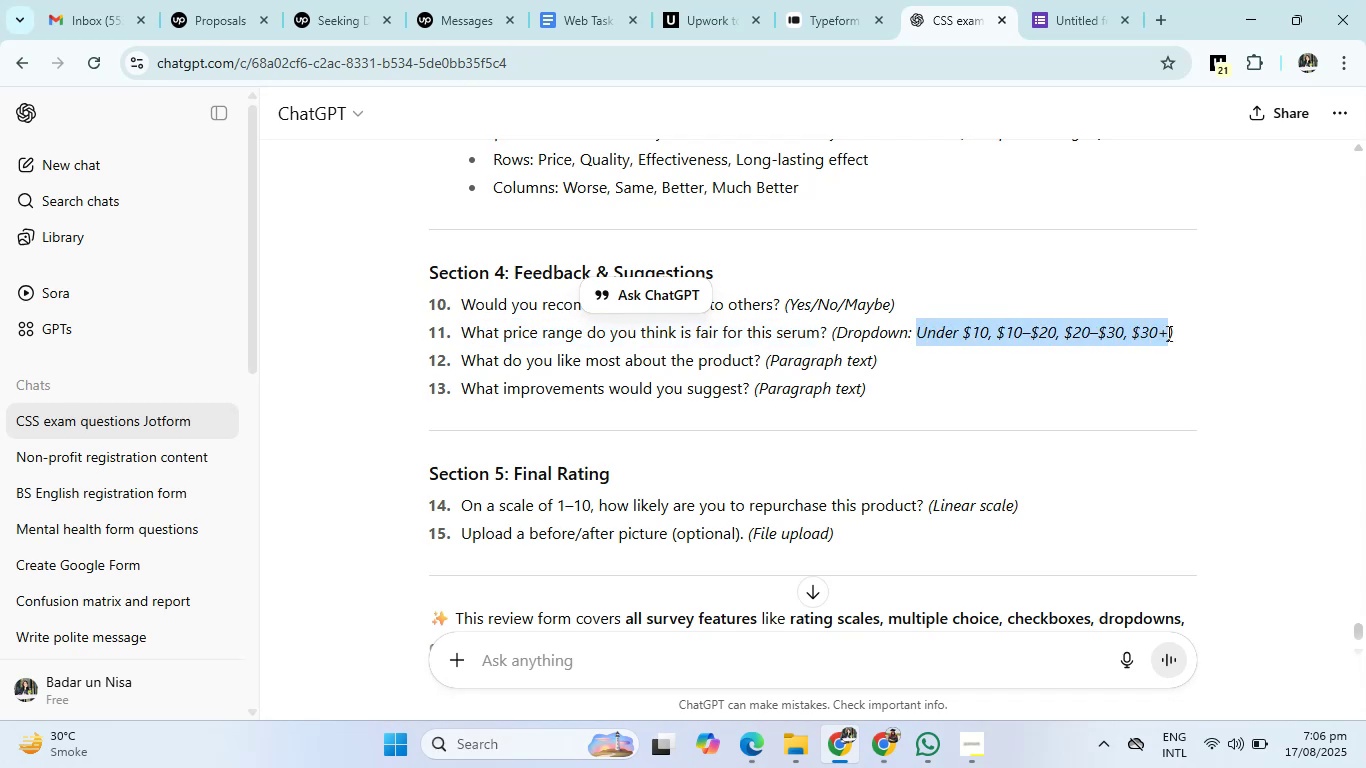 
key(Control+C)
 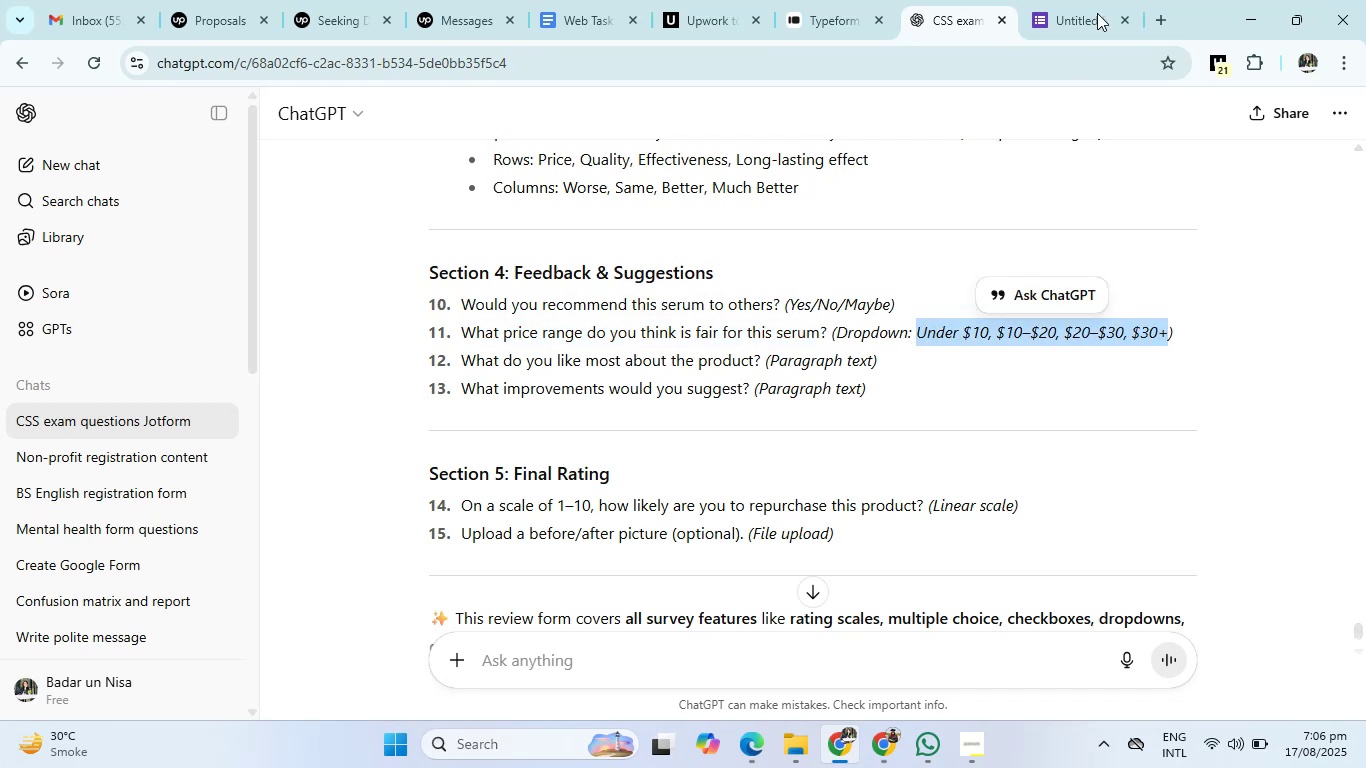 
left_click([1117, 0])
 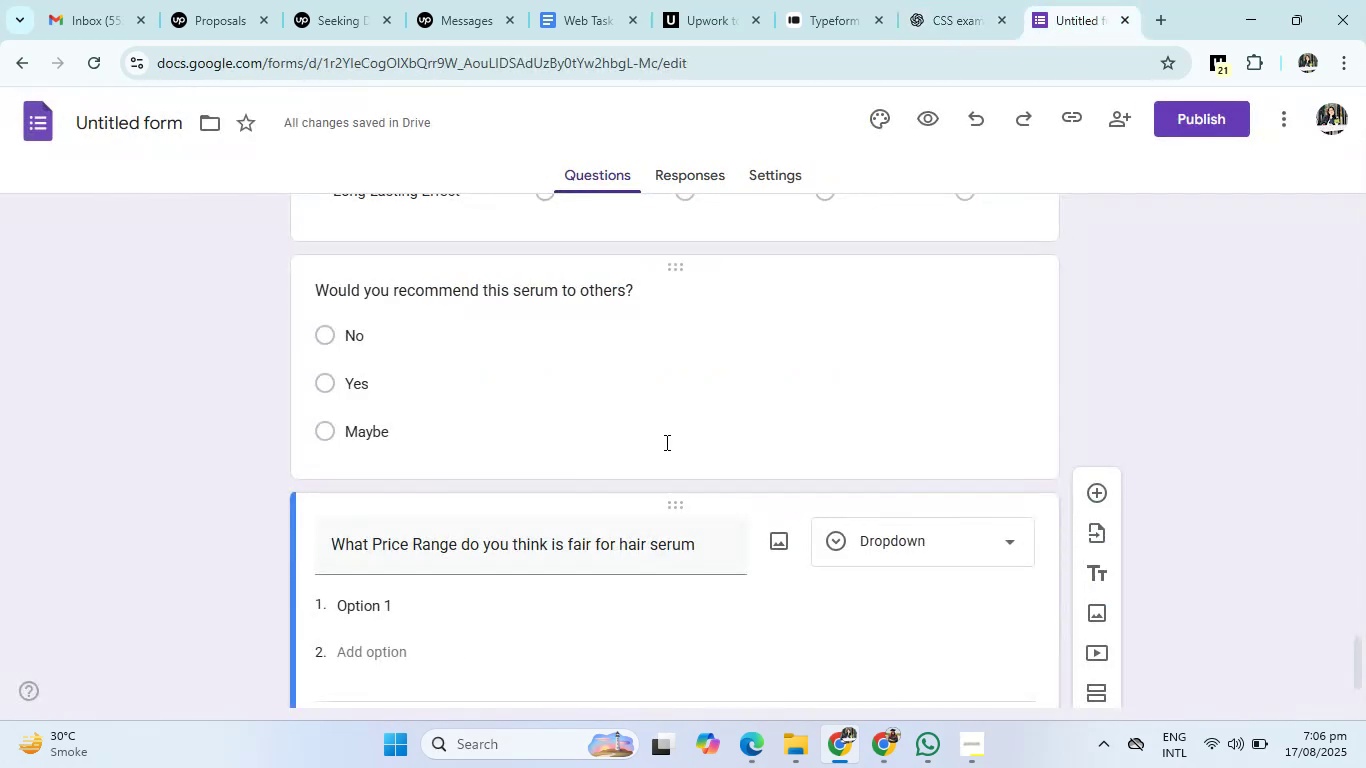 
scroll: coordinate [487, 582], scroll_direction: down, amount: 3.0
 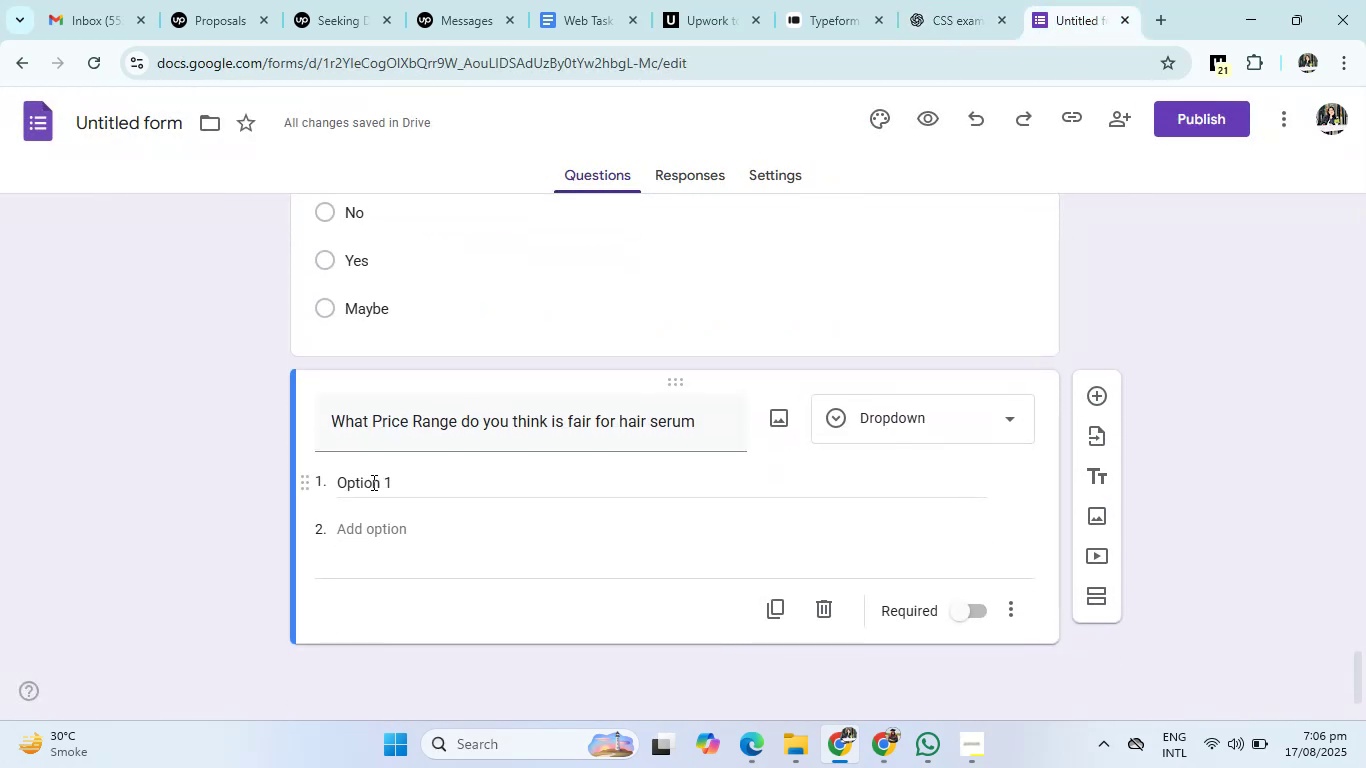 
left_click([372, 482])
 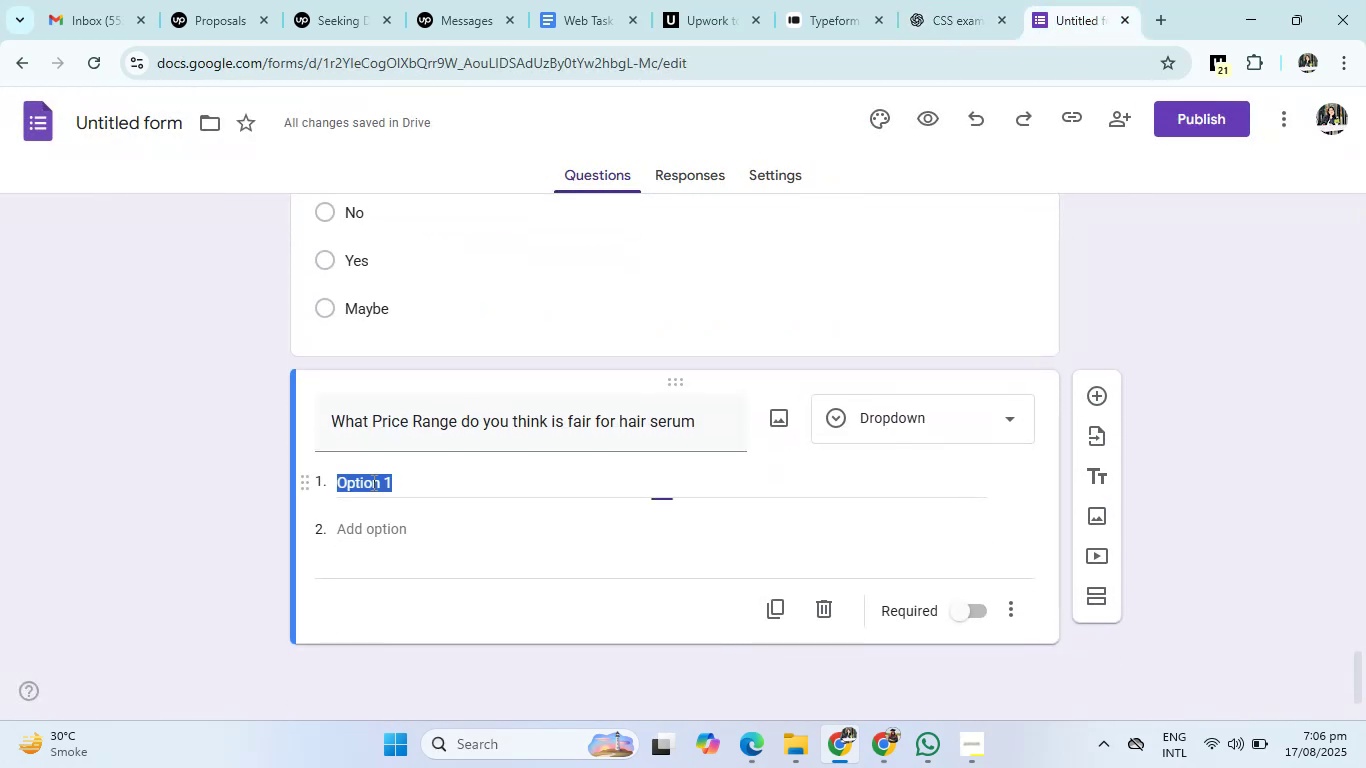 
key(Control+V)
 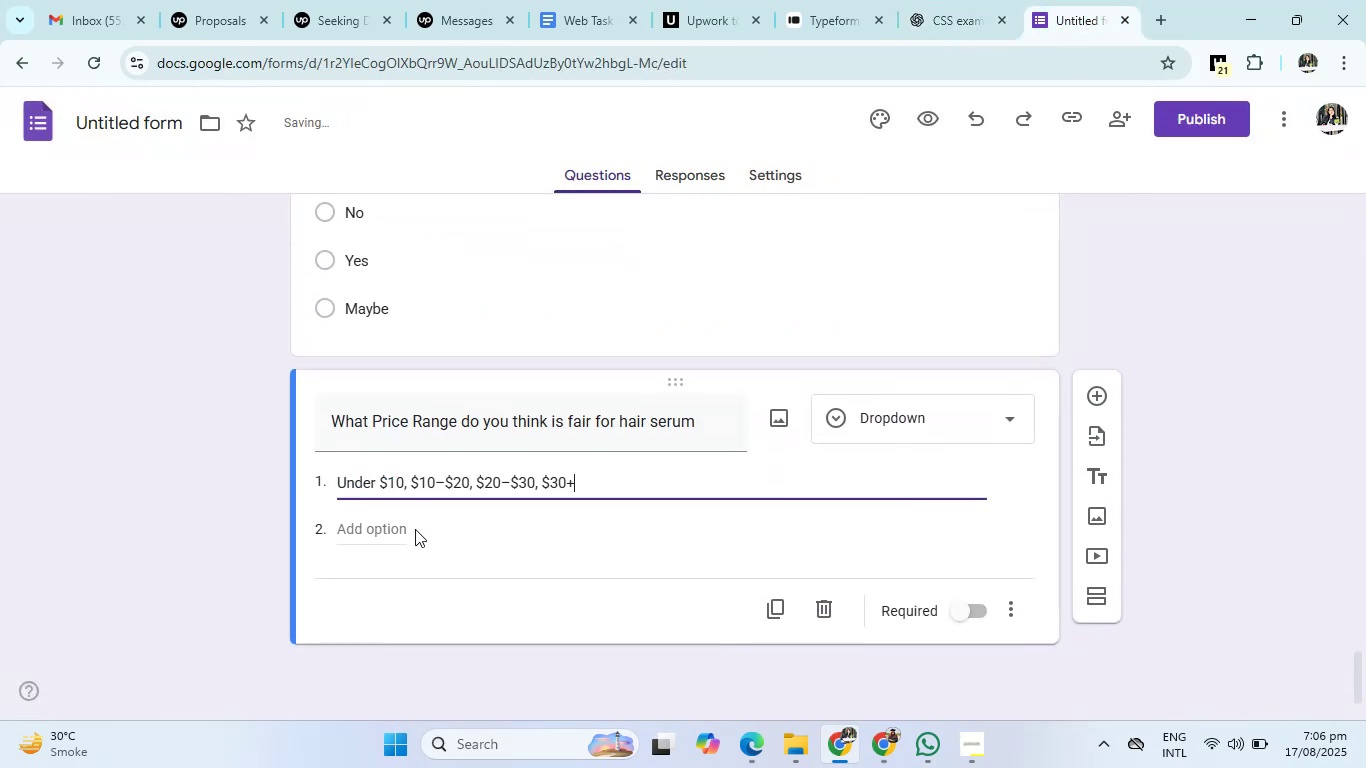 
left_click([415, 529])
 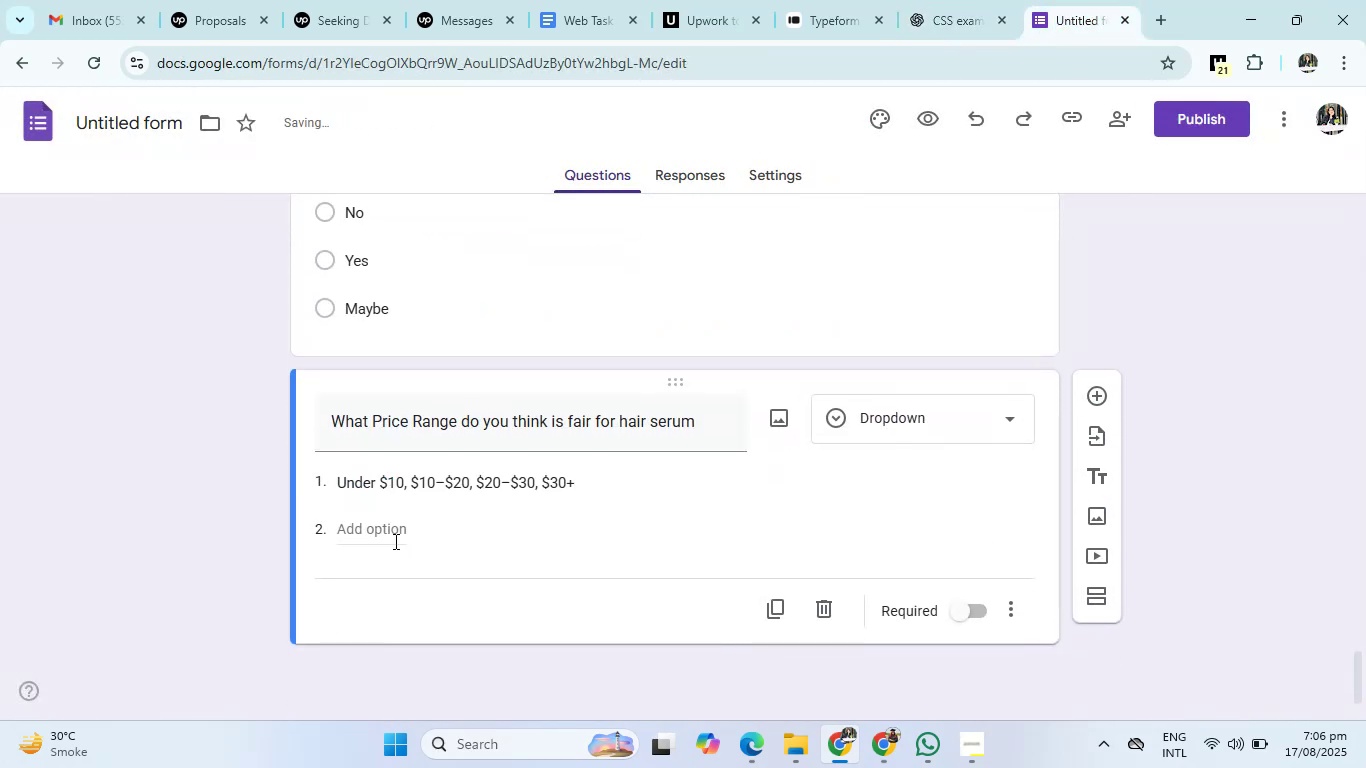 
left_click([394, 541])
 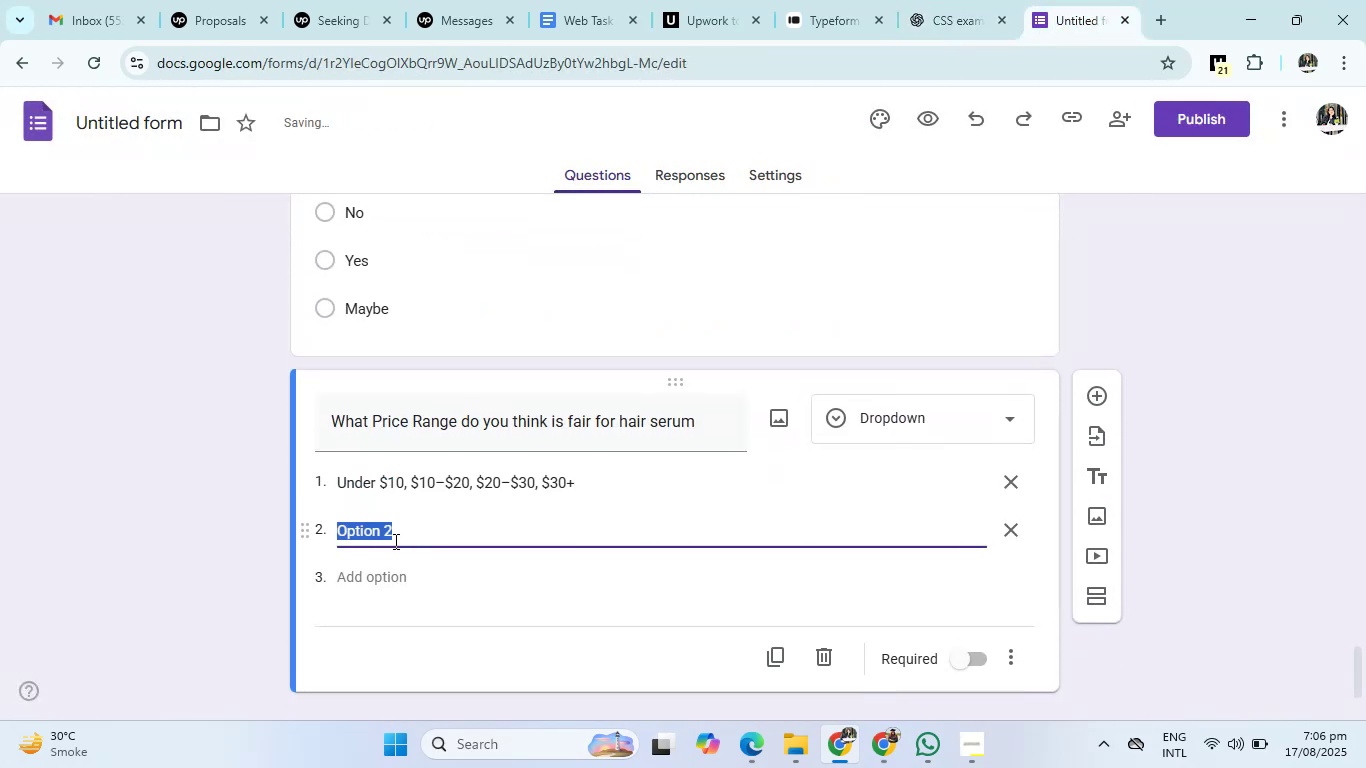 
type($10 - 4)
key(Backspace)
type($20)
 